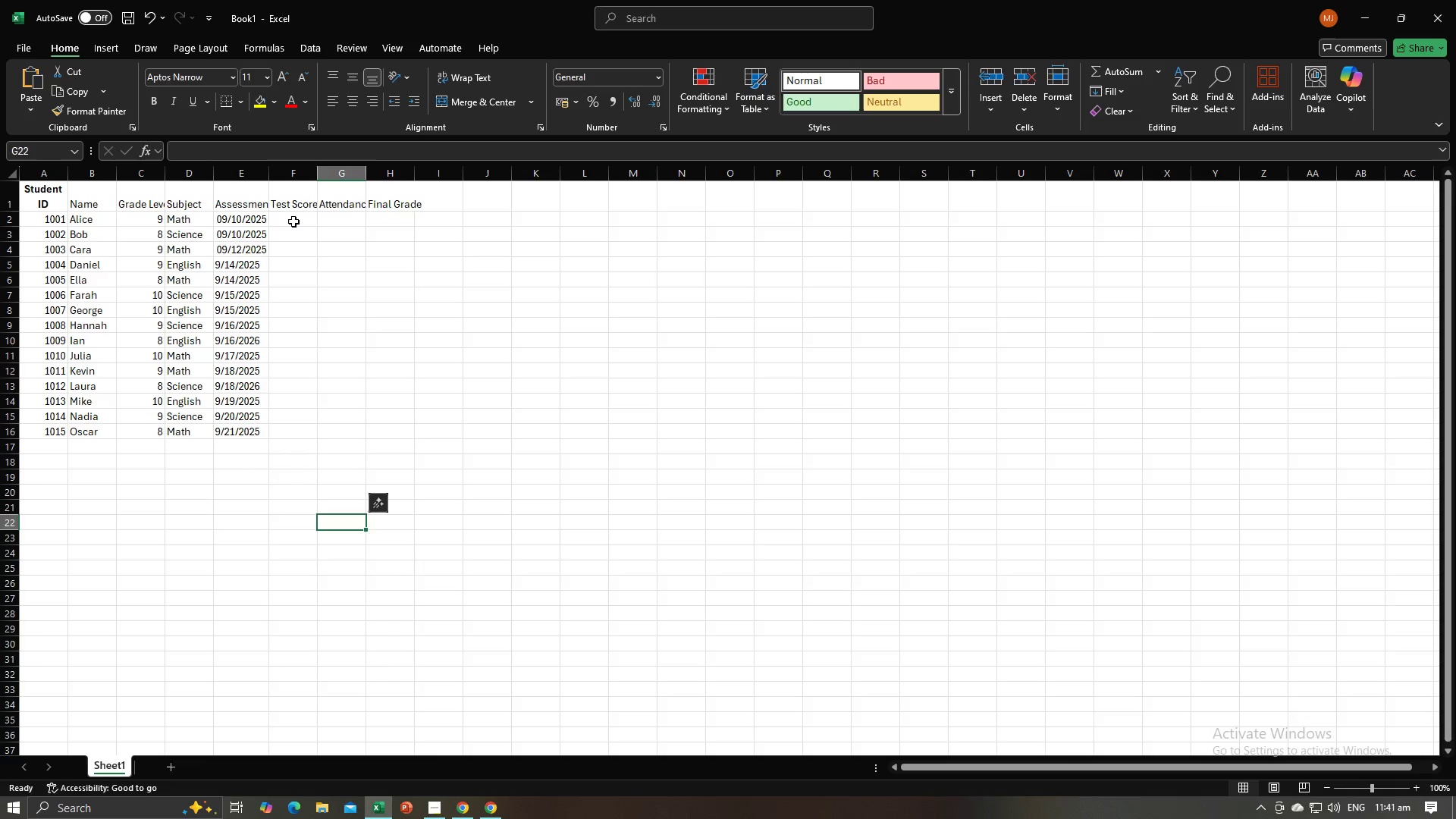 
left_click([293, 221])
 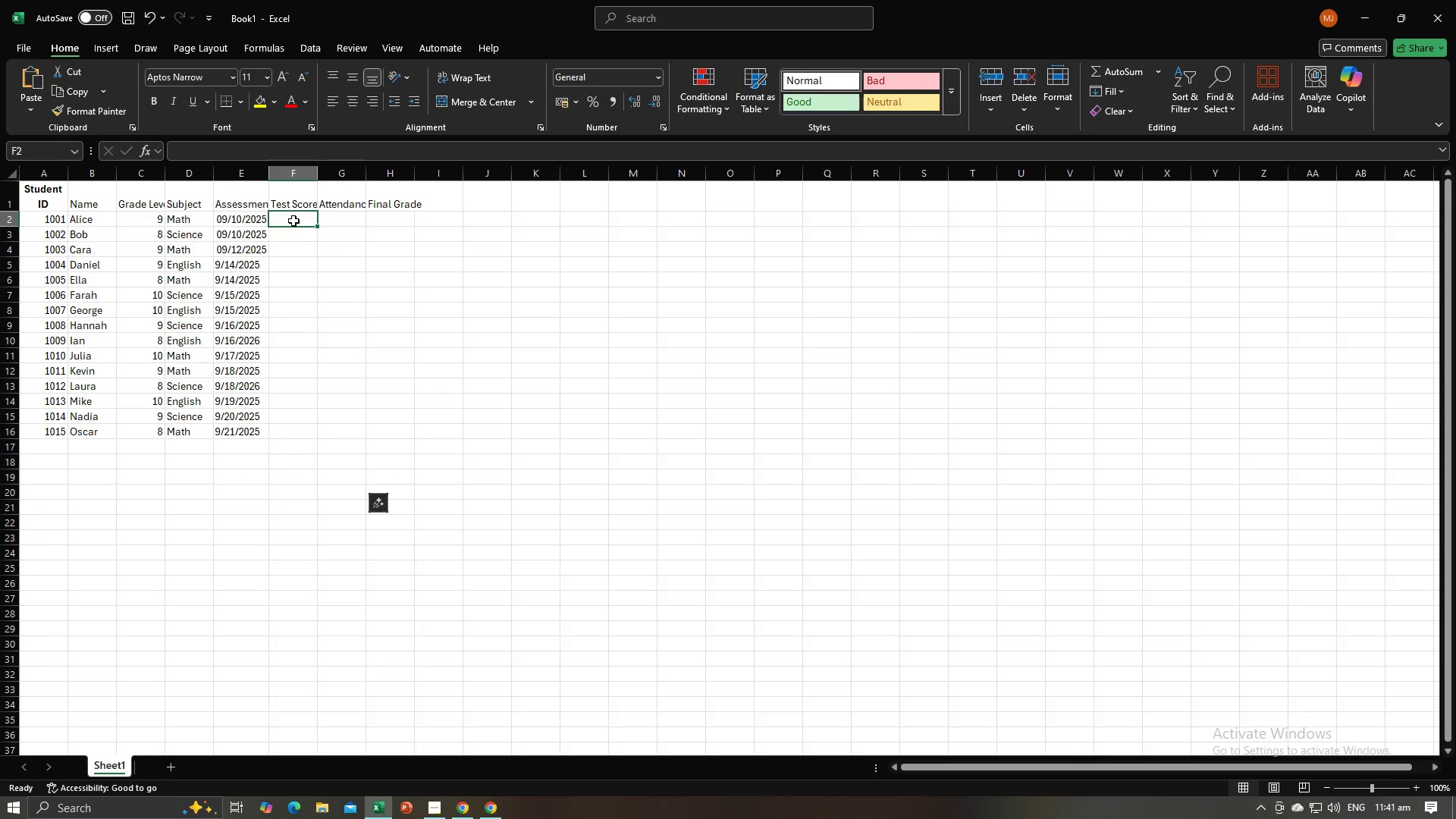 
key(Alt+AltLeft)
 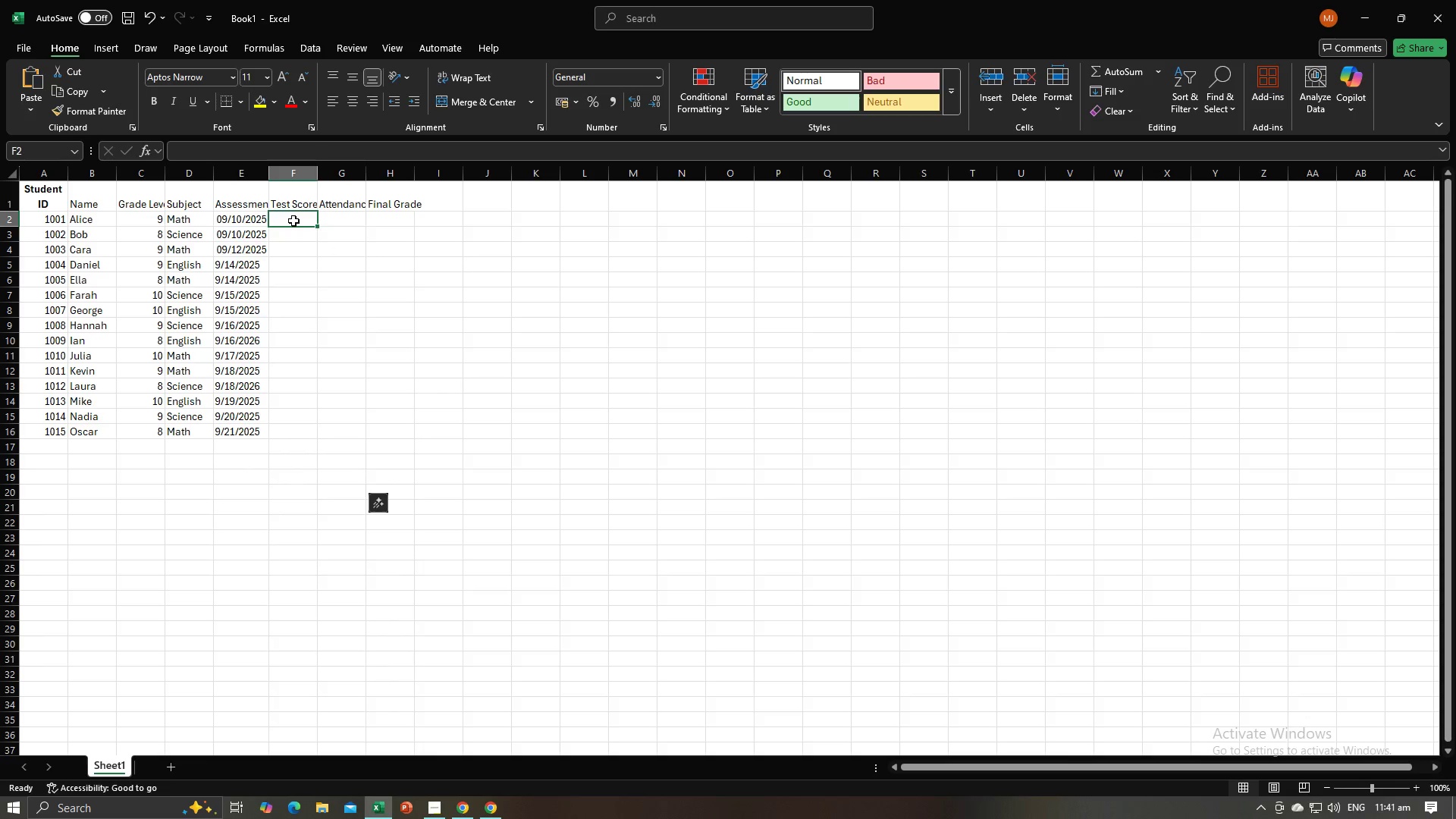 
key(Alt+Tab)
 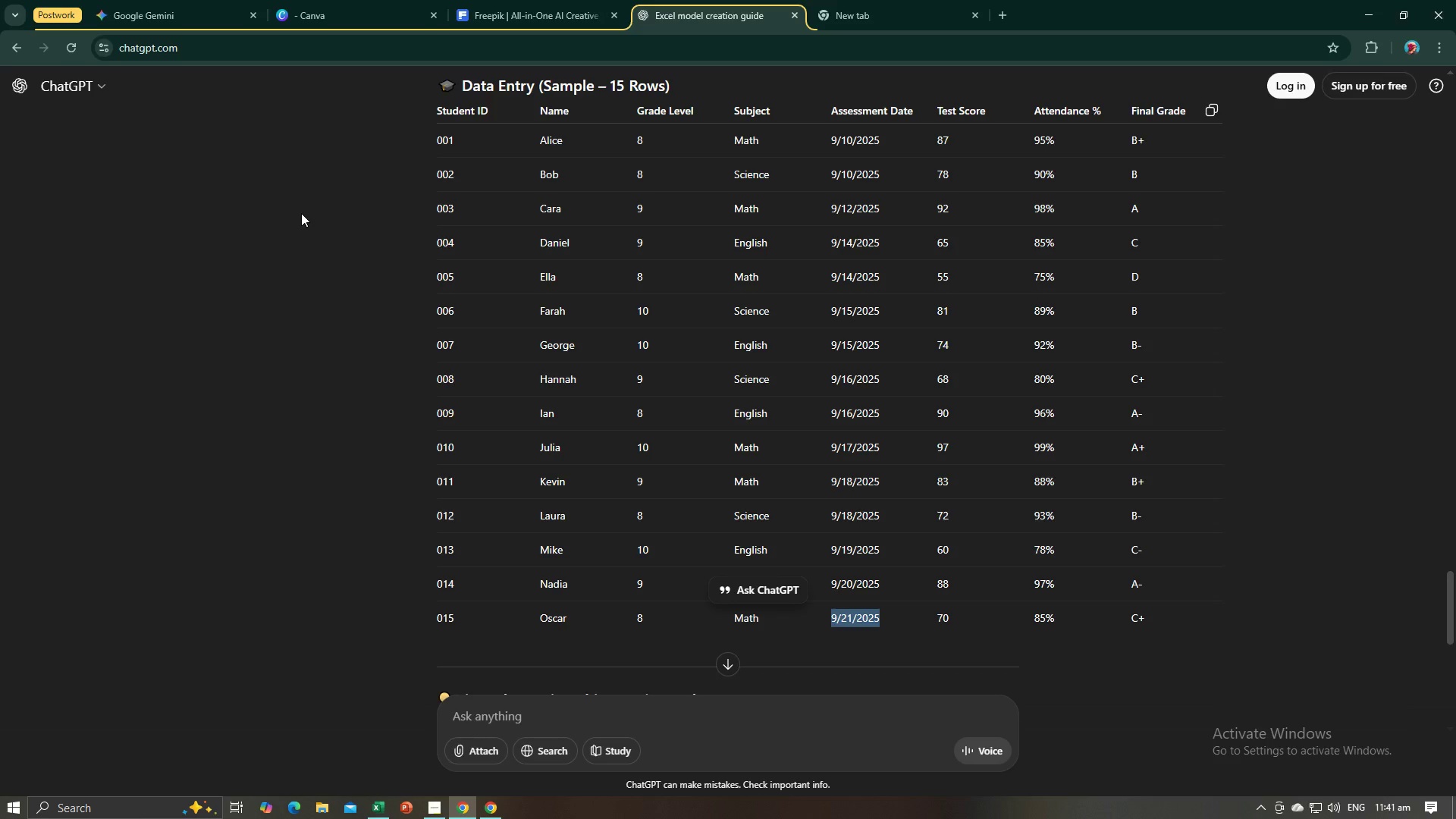 
key(Alt+AltLeft)
 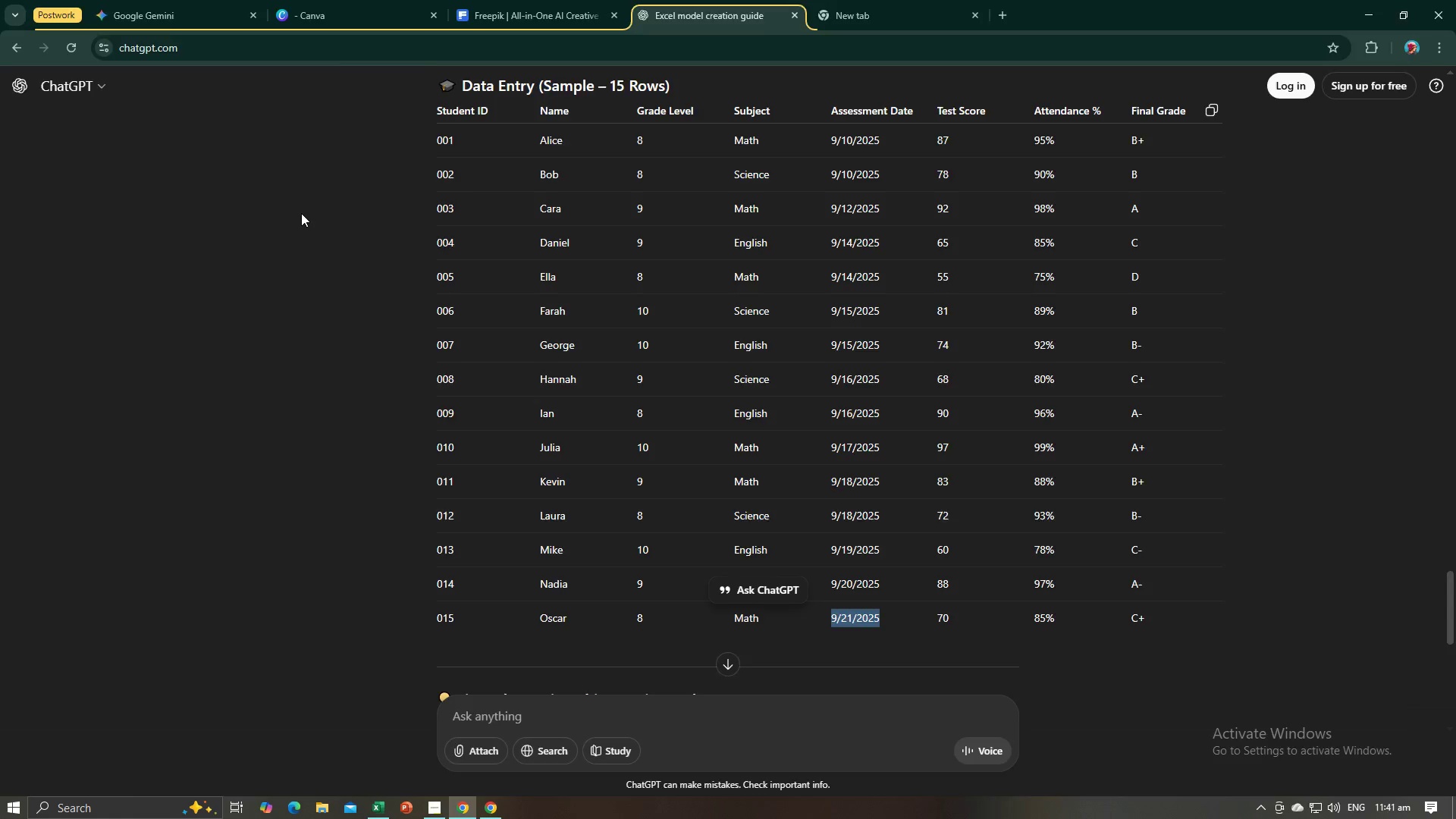 
key(Alt+Tab)
 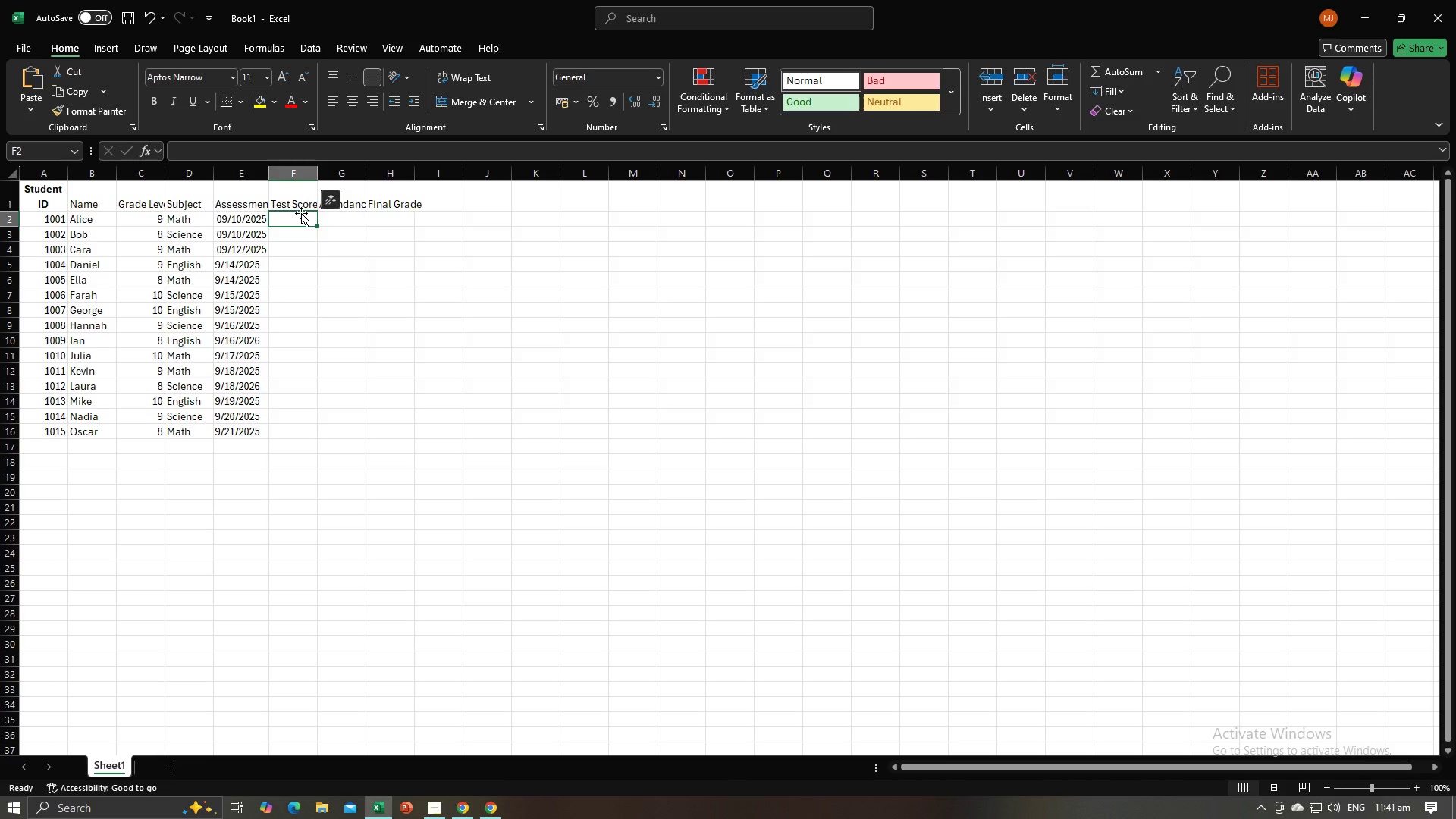 
key(Numpad8)
 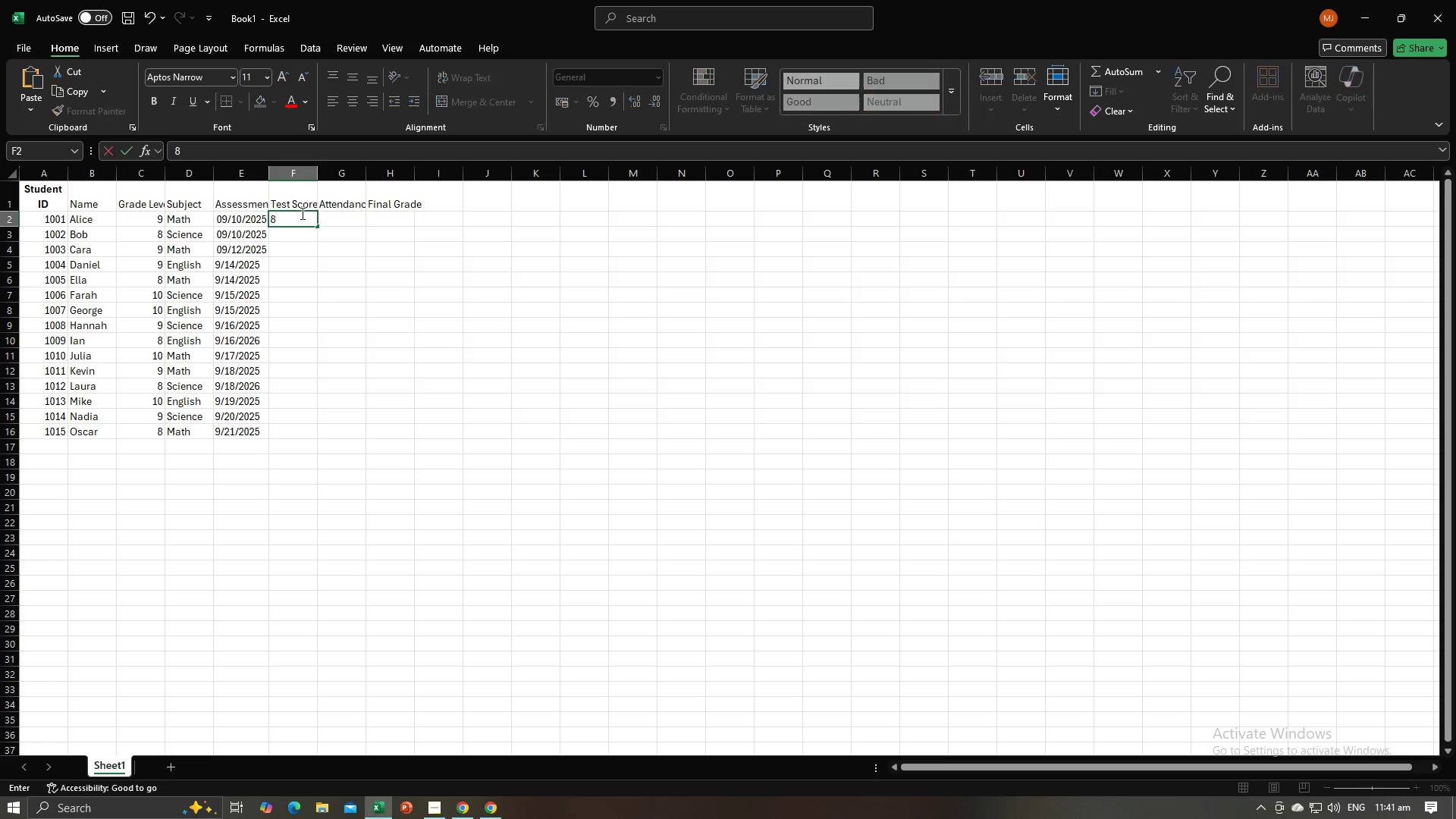 
key(Numpad7)
 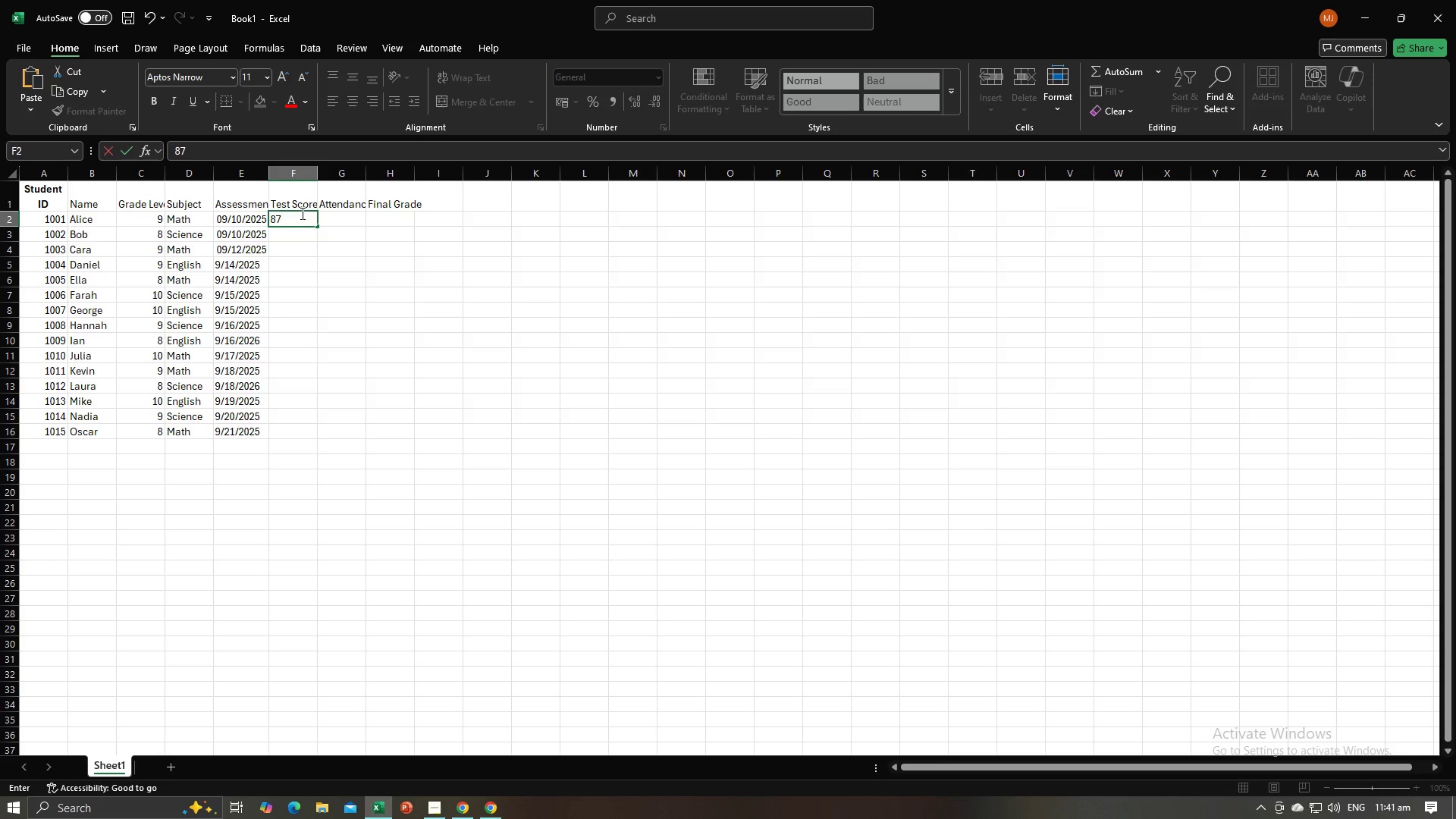 
key(NumpadEnter)
 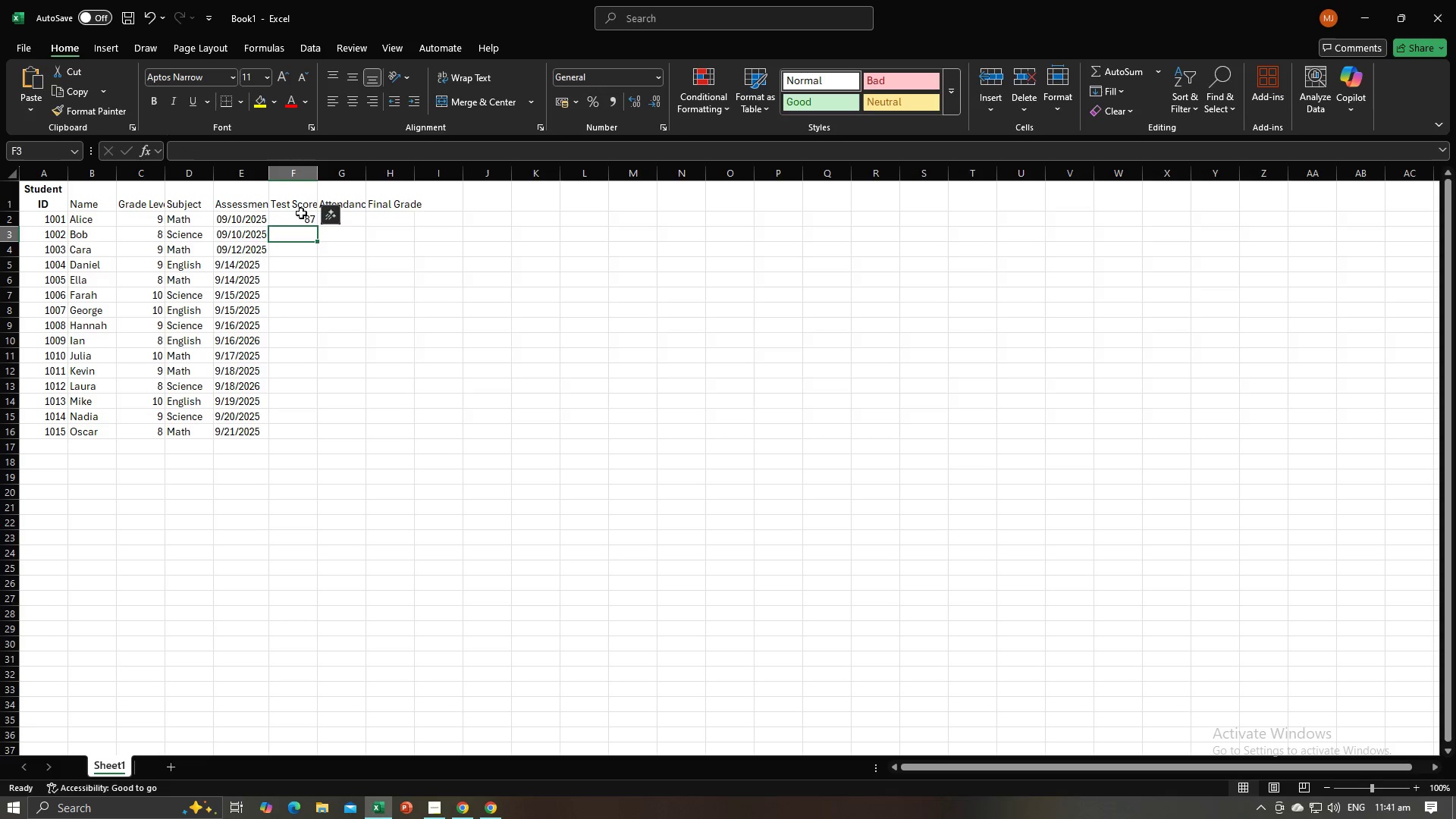 
key(Alt+AltLeft)
 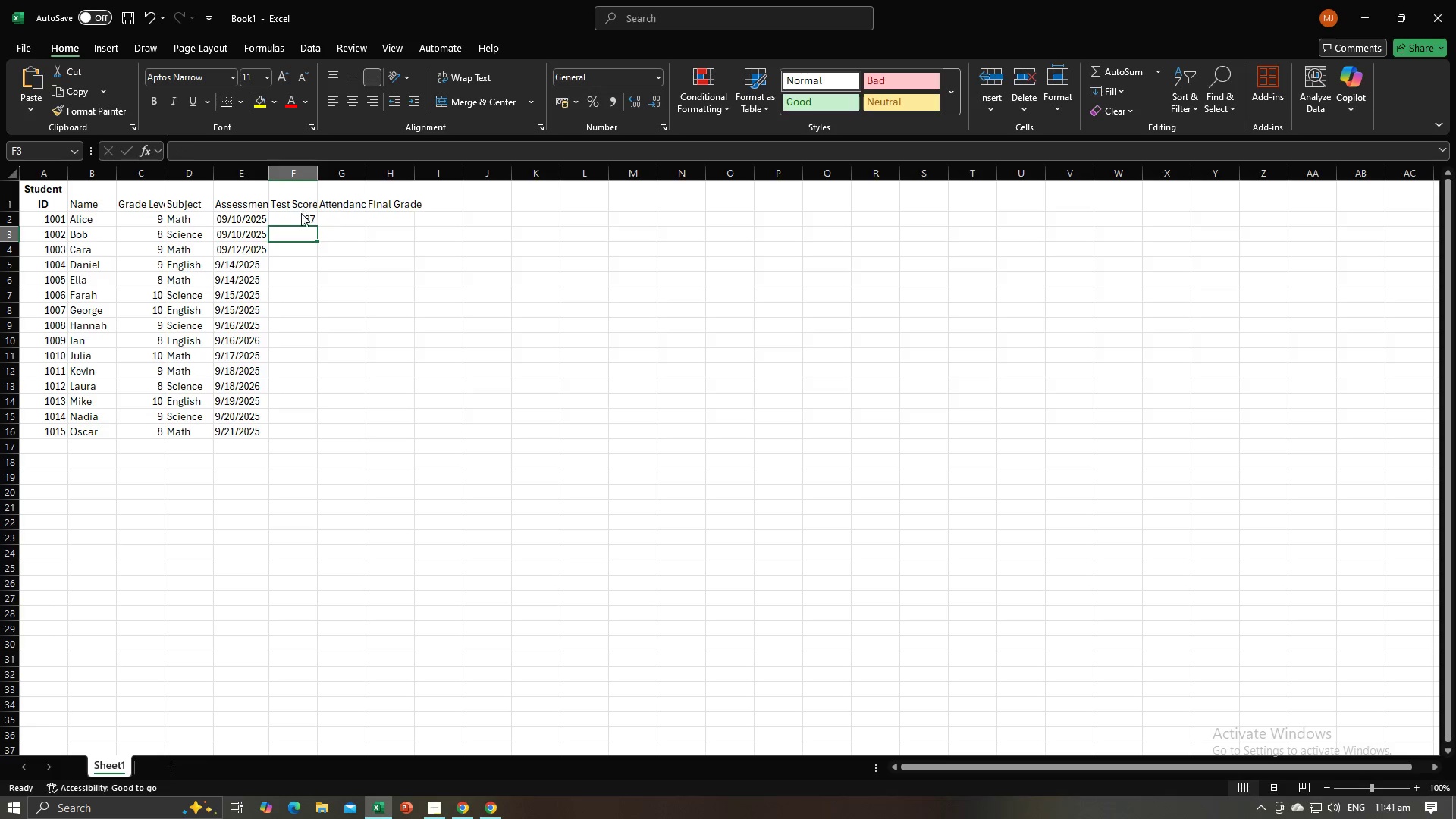 
key(Alt+Tab)
 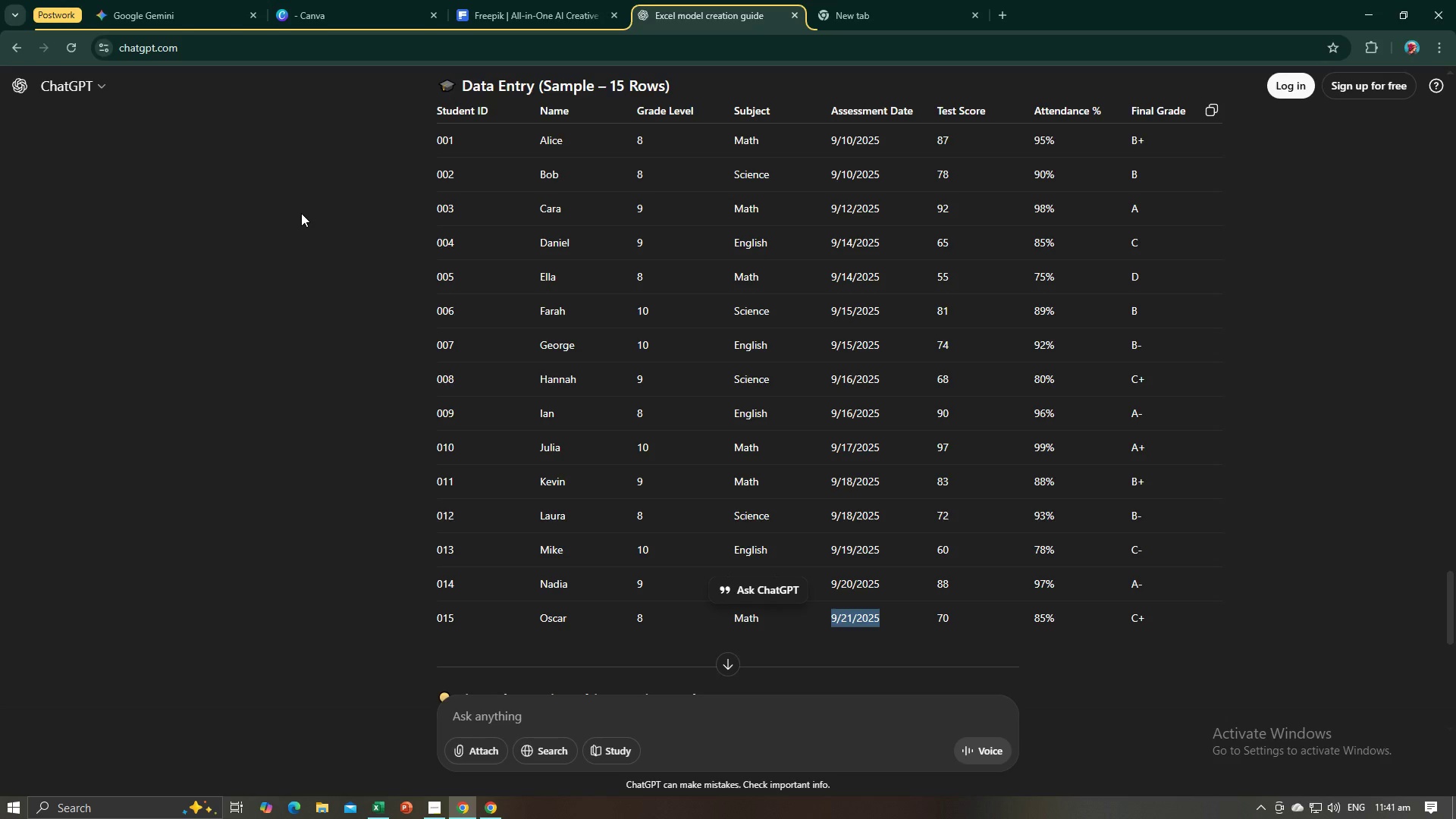 
key(Alt+AltLeft)
 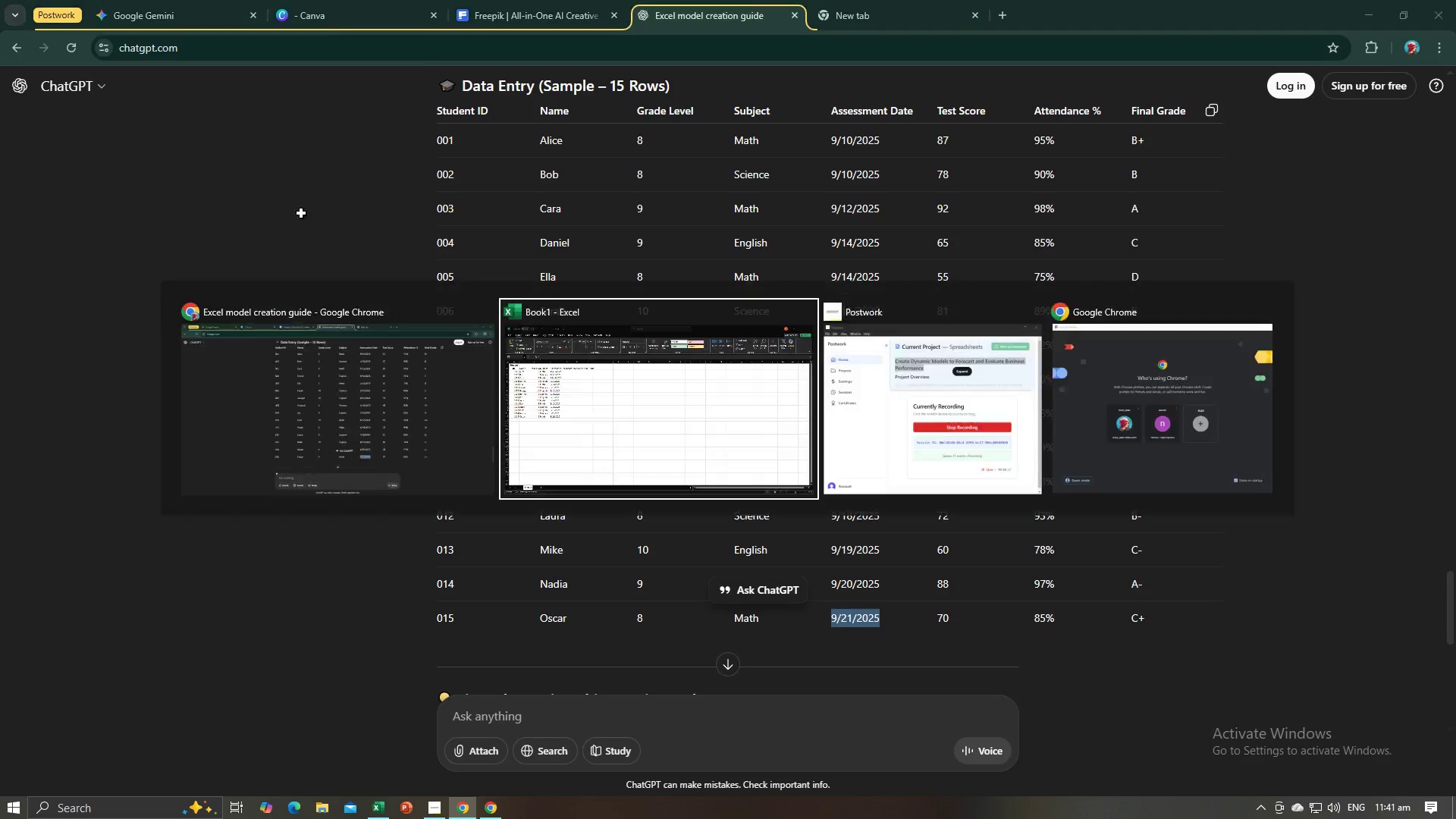 
key(Alt+Tab)
 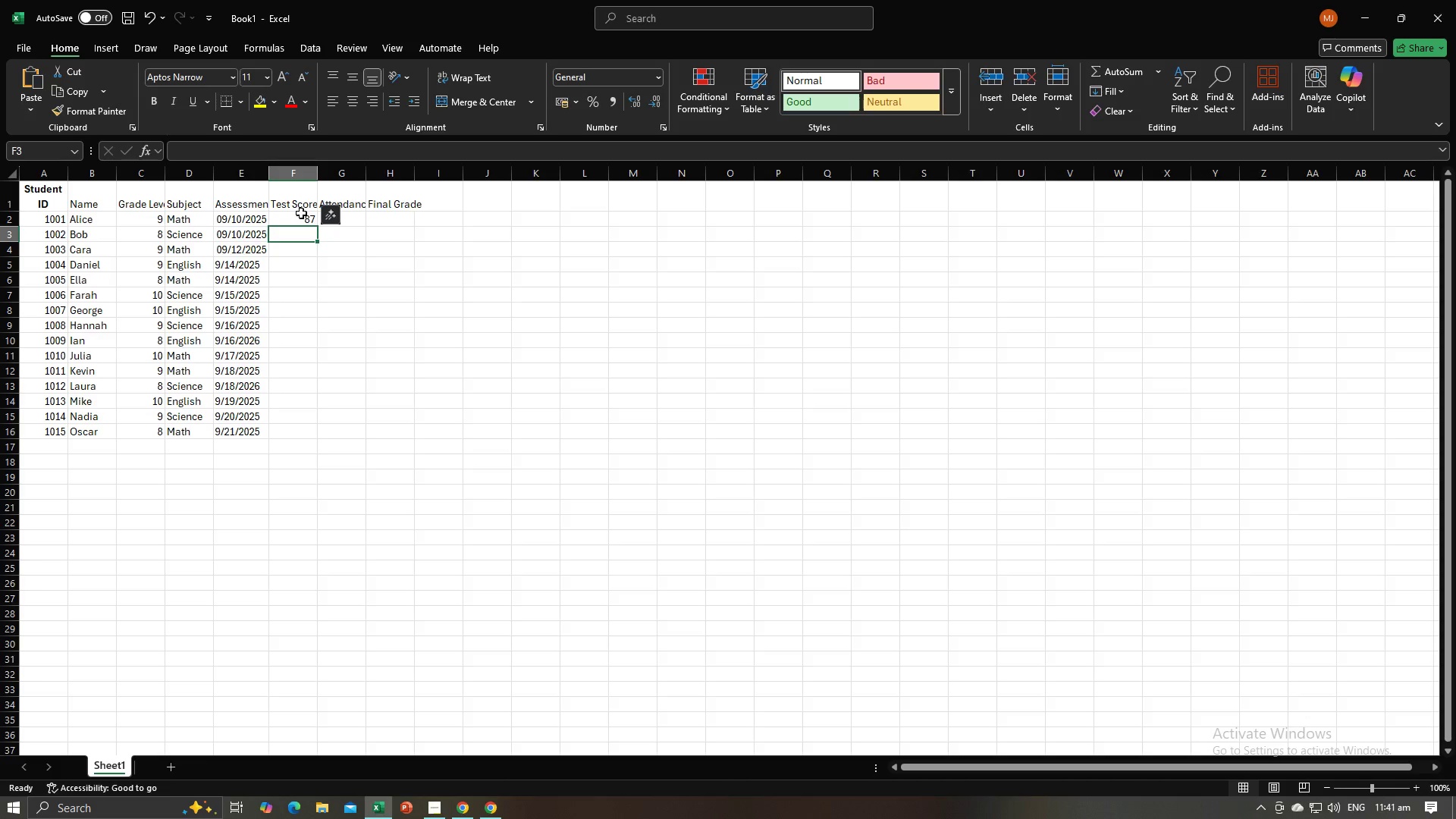 
key(Numpad7)
 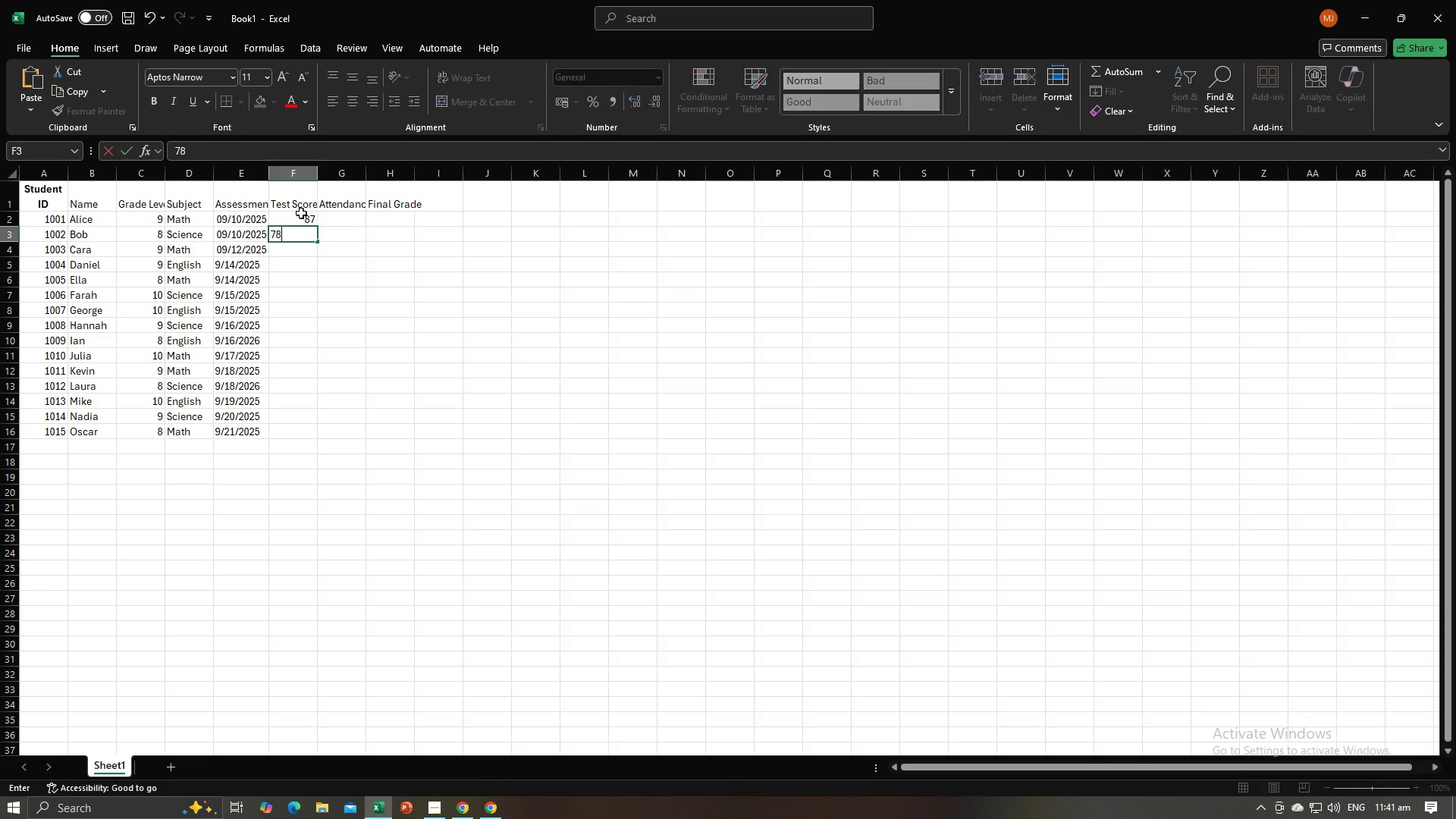 
key(Numpad8)
 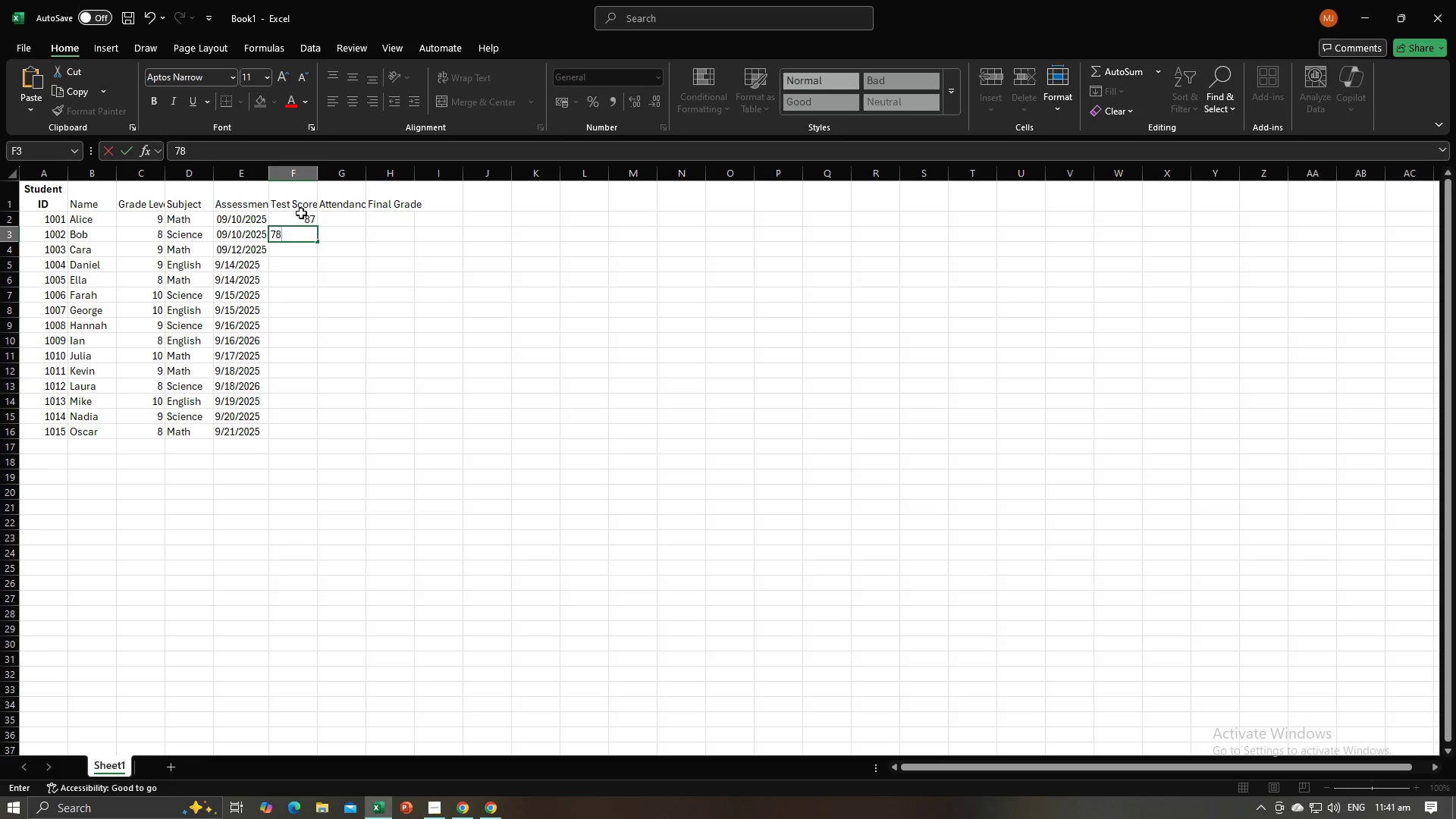 
key(NumpadEnter)
 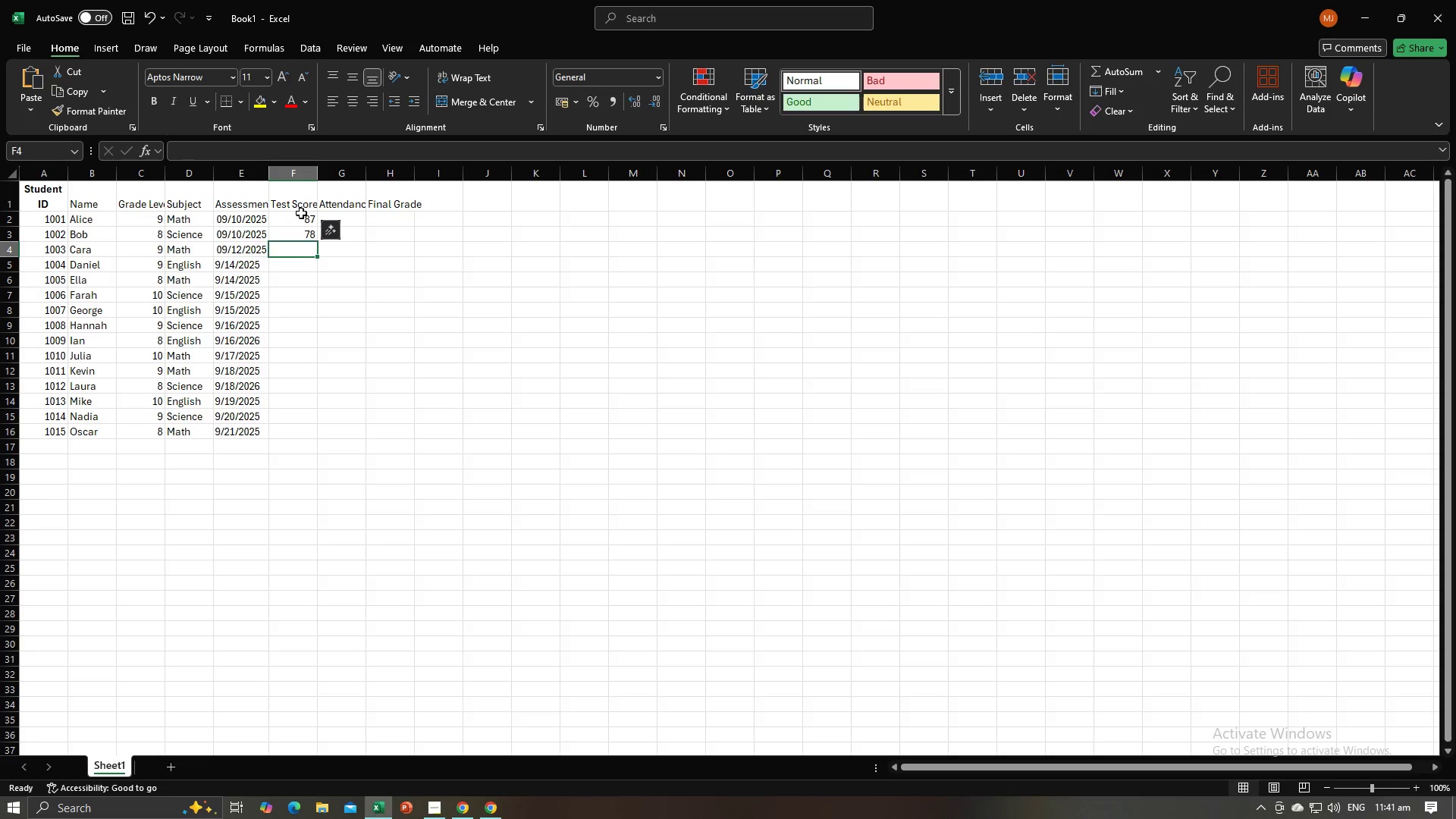 
key(Alt+AltLeft)
 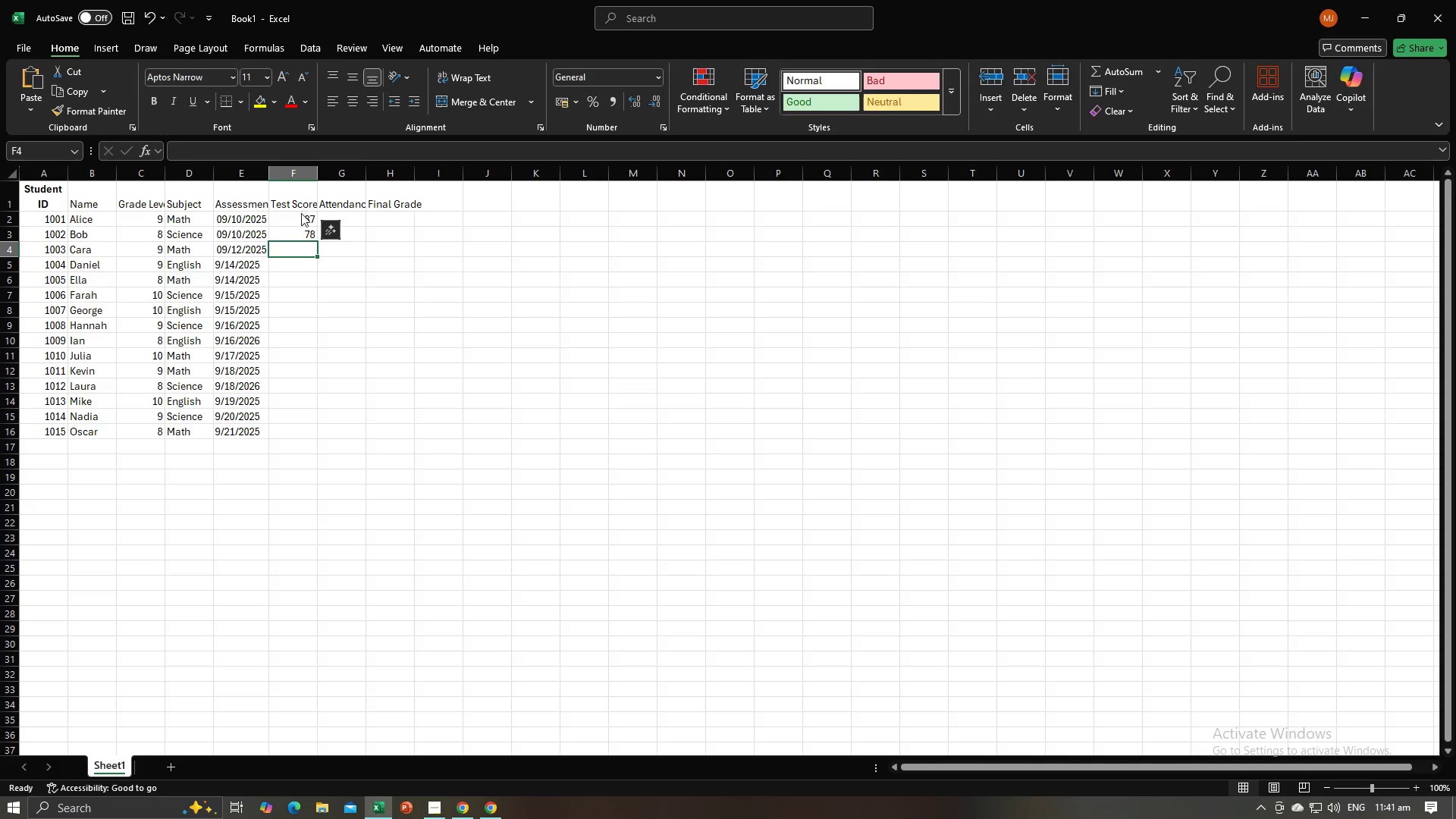 
key(Alt+Tab)
 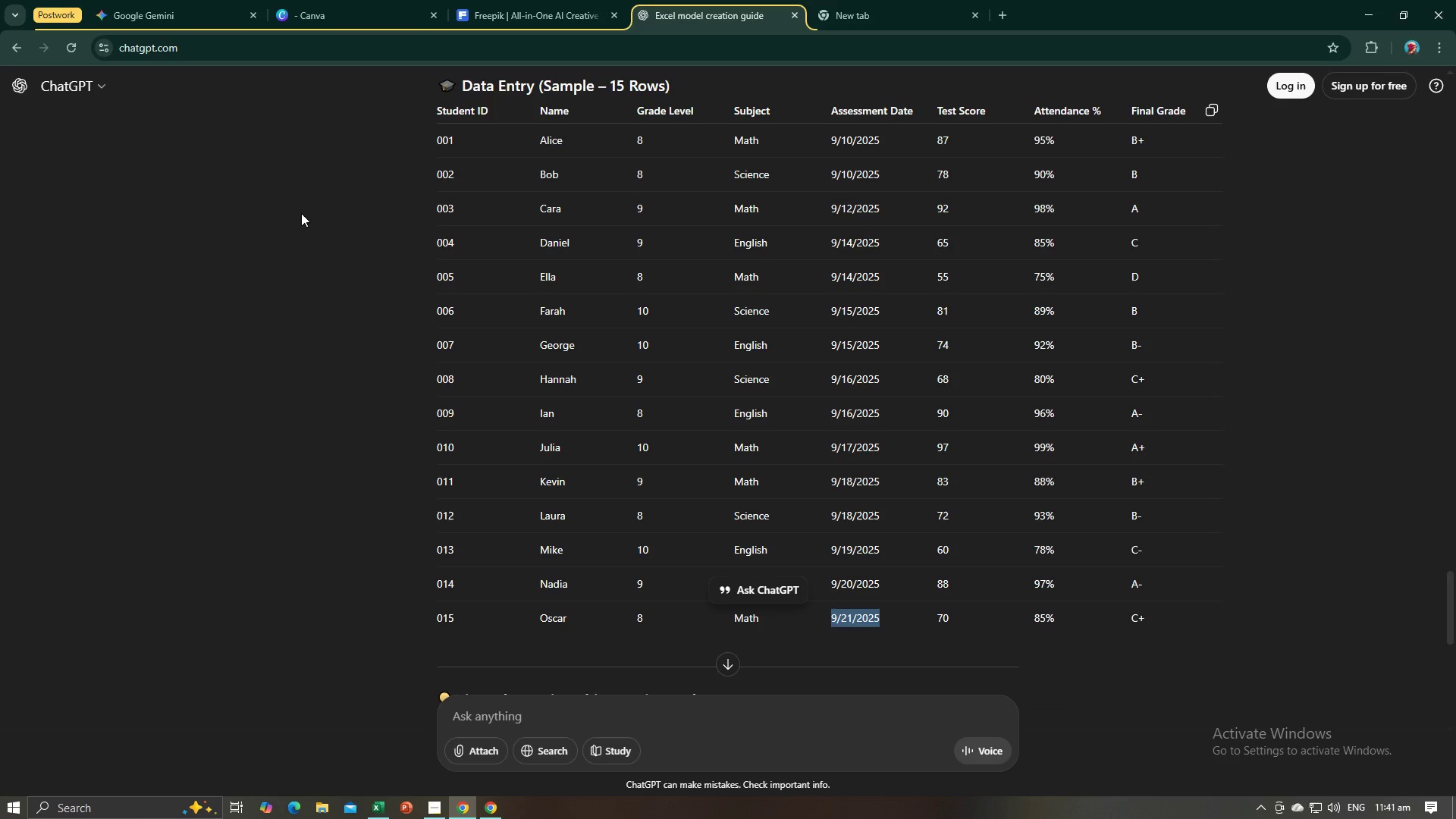 
key(Alt+AltLeft)
 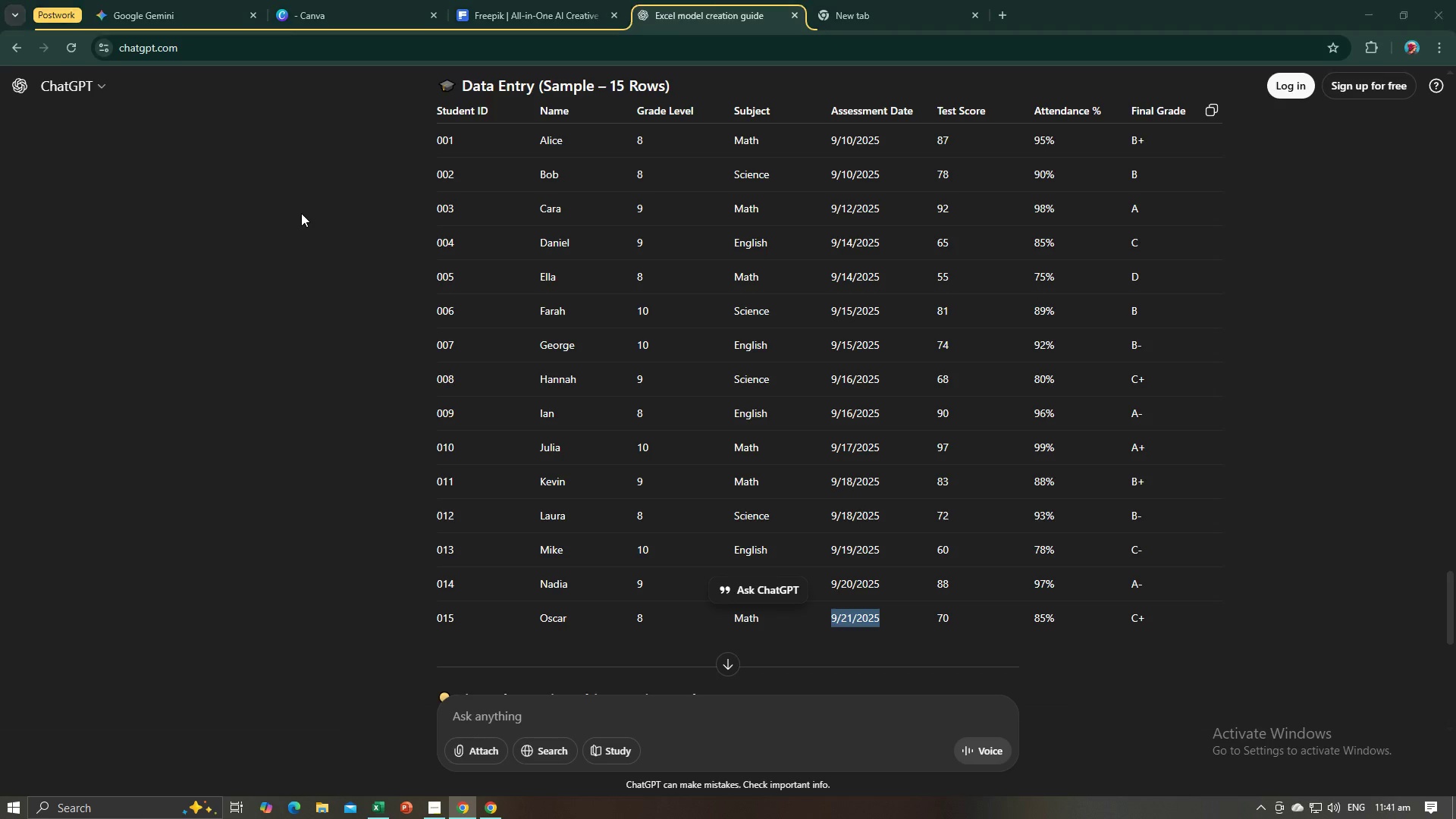 
key(Alt+Tab)
 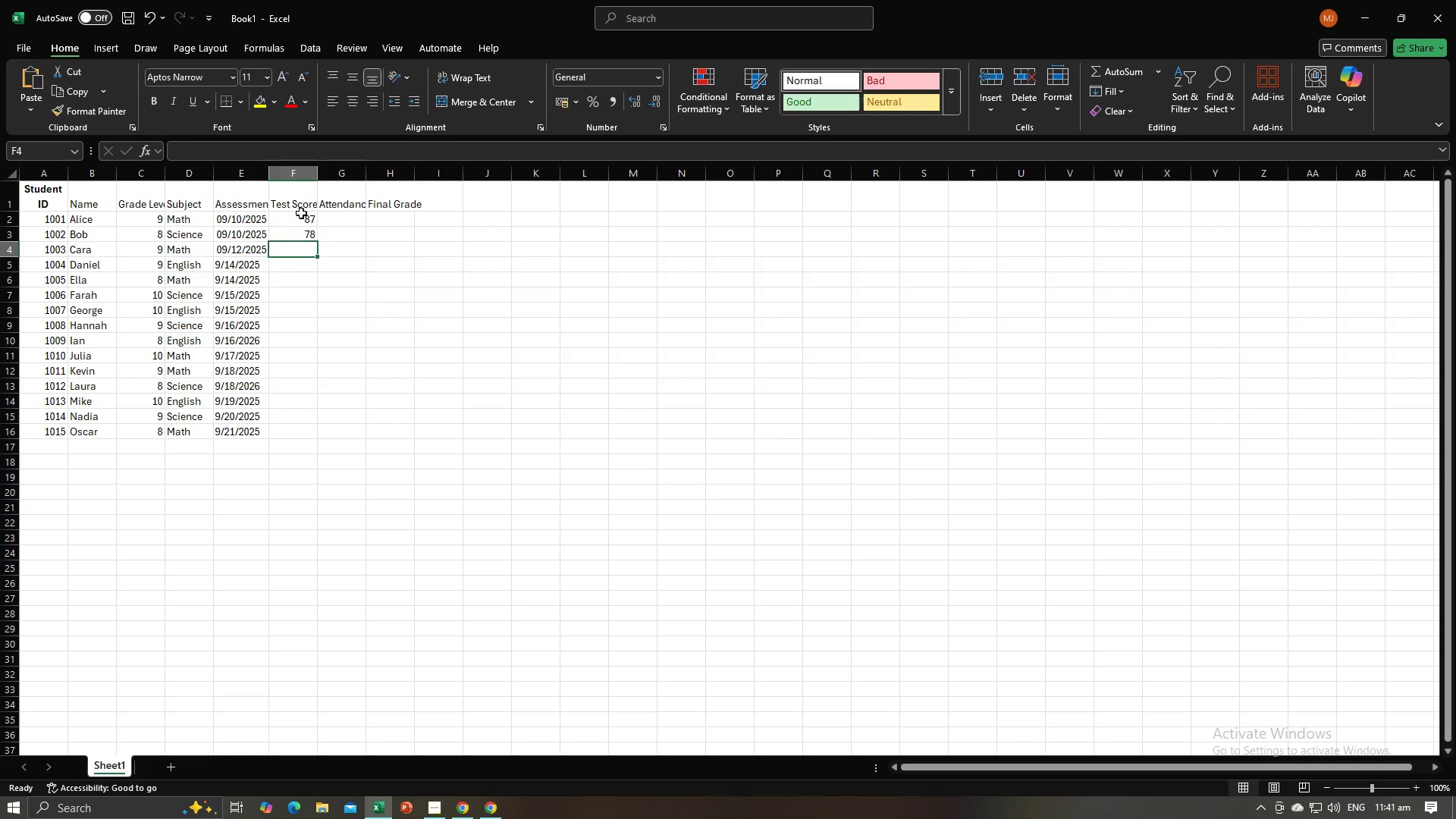 
key(Numpad9)
 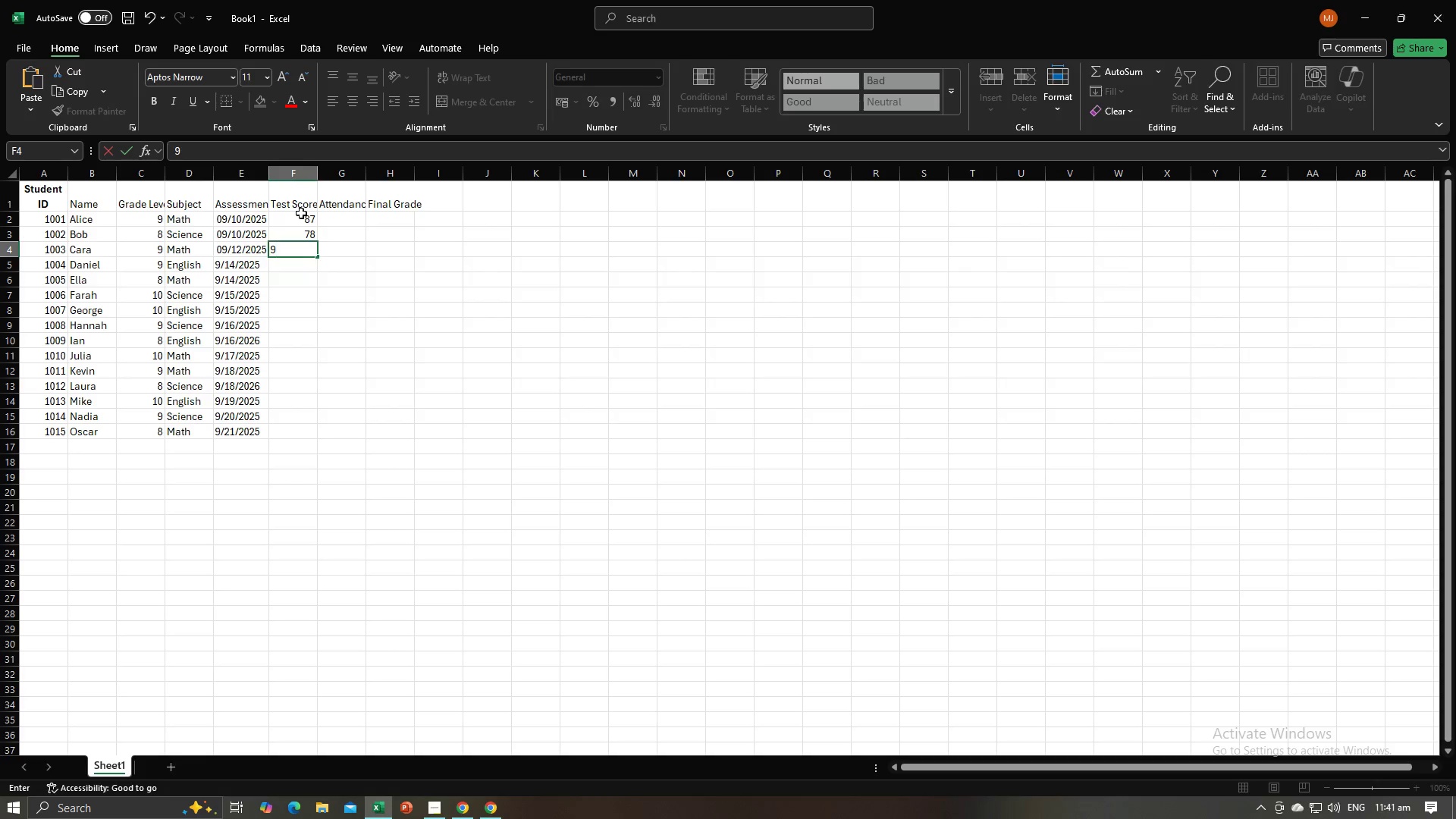 
key(Numpad2)
 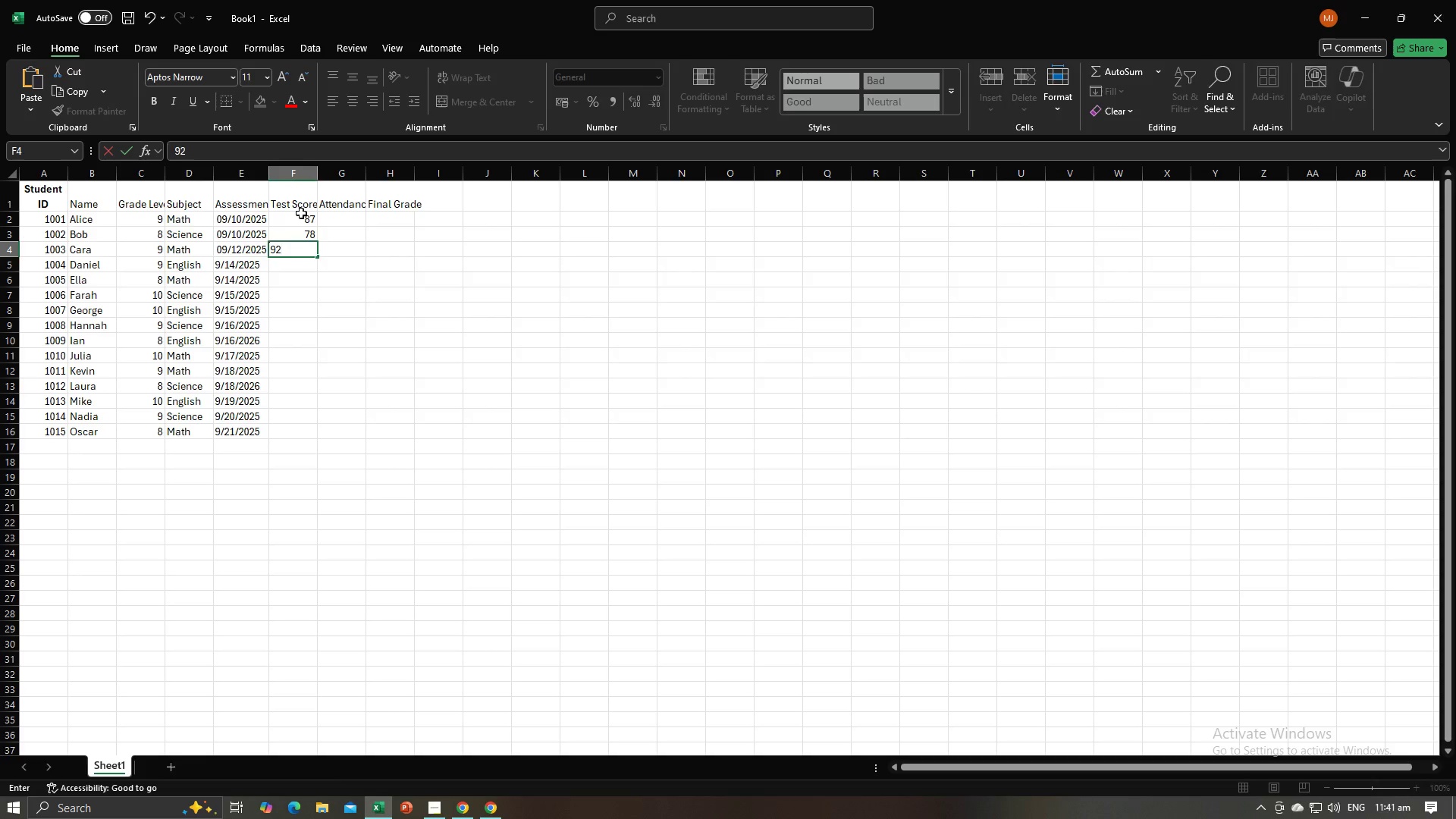 
key(NumpadEnter)
 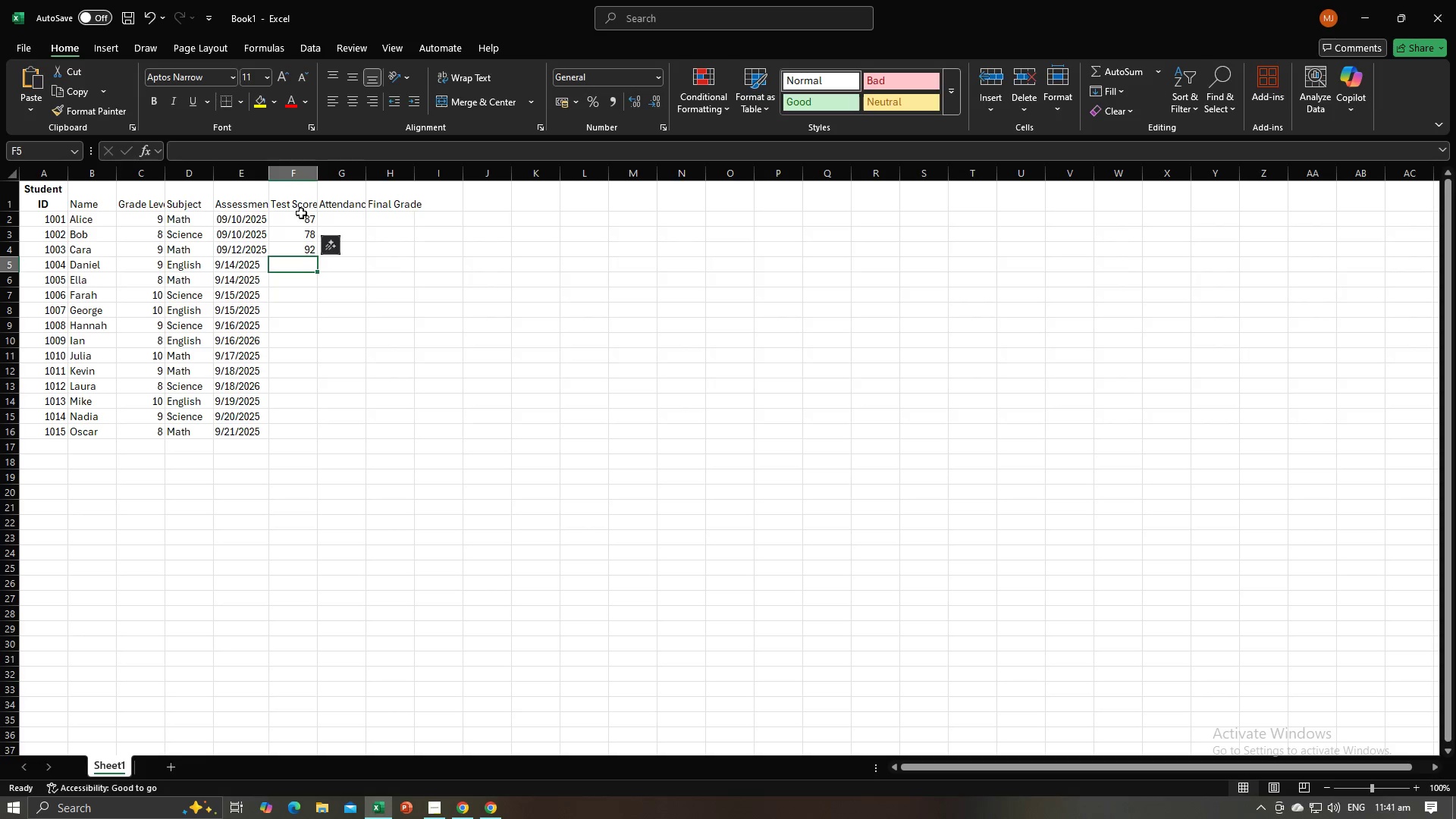 
key(Alt+AltLeft)
 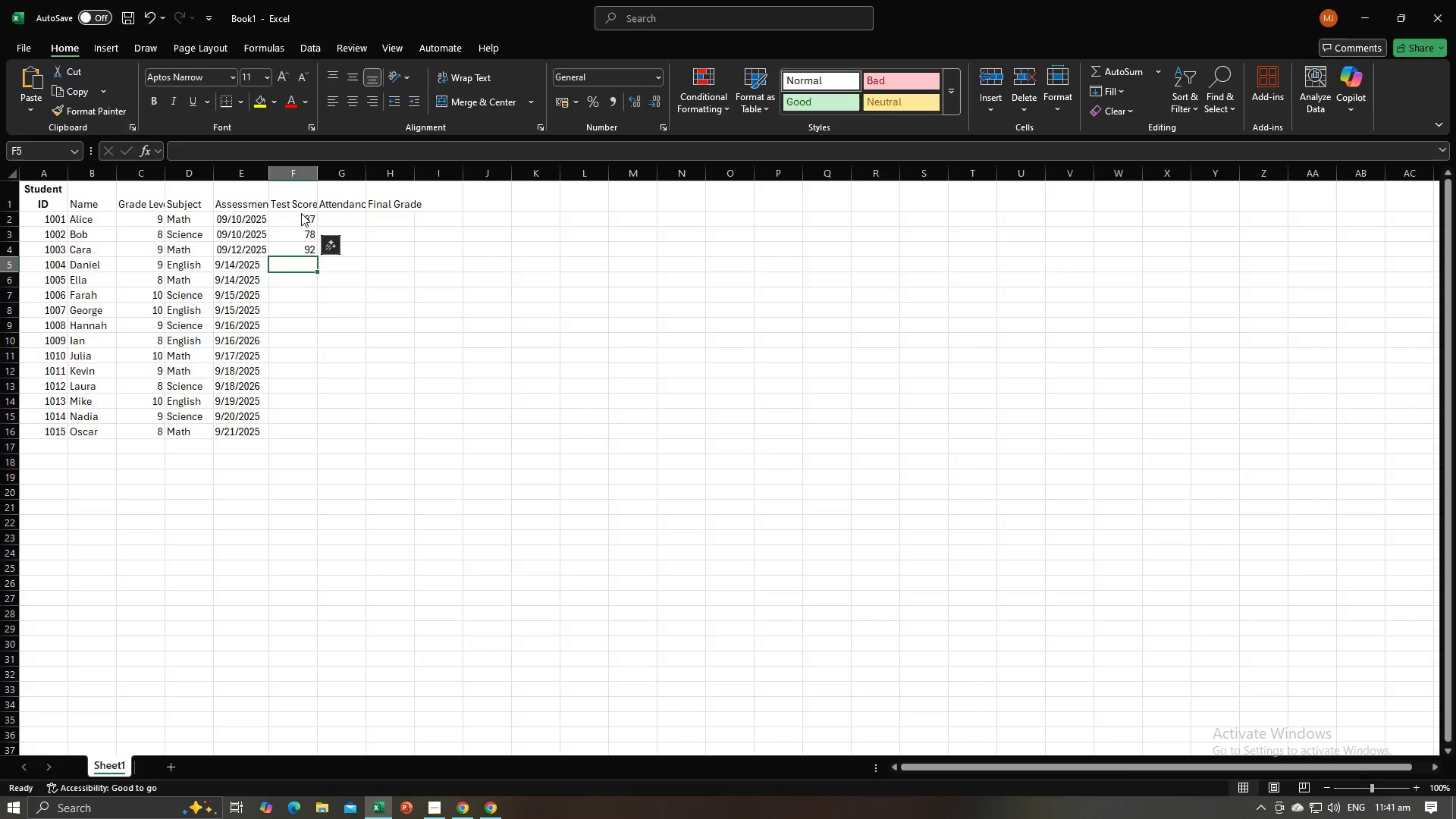 
key(Alt+Tab)
 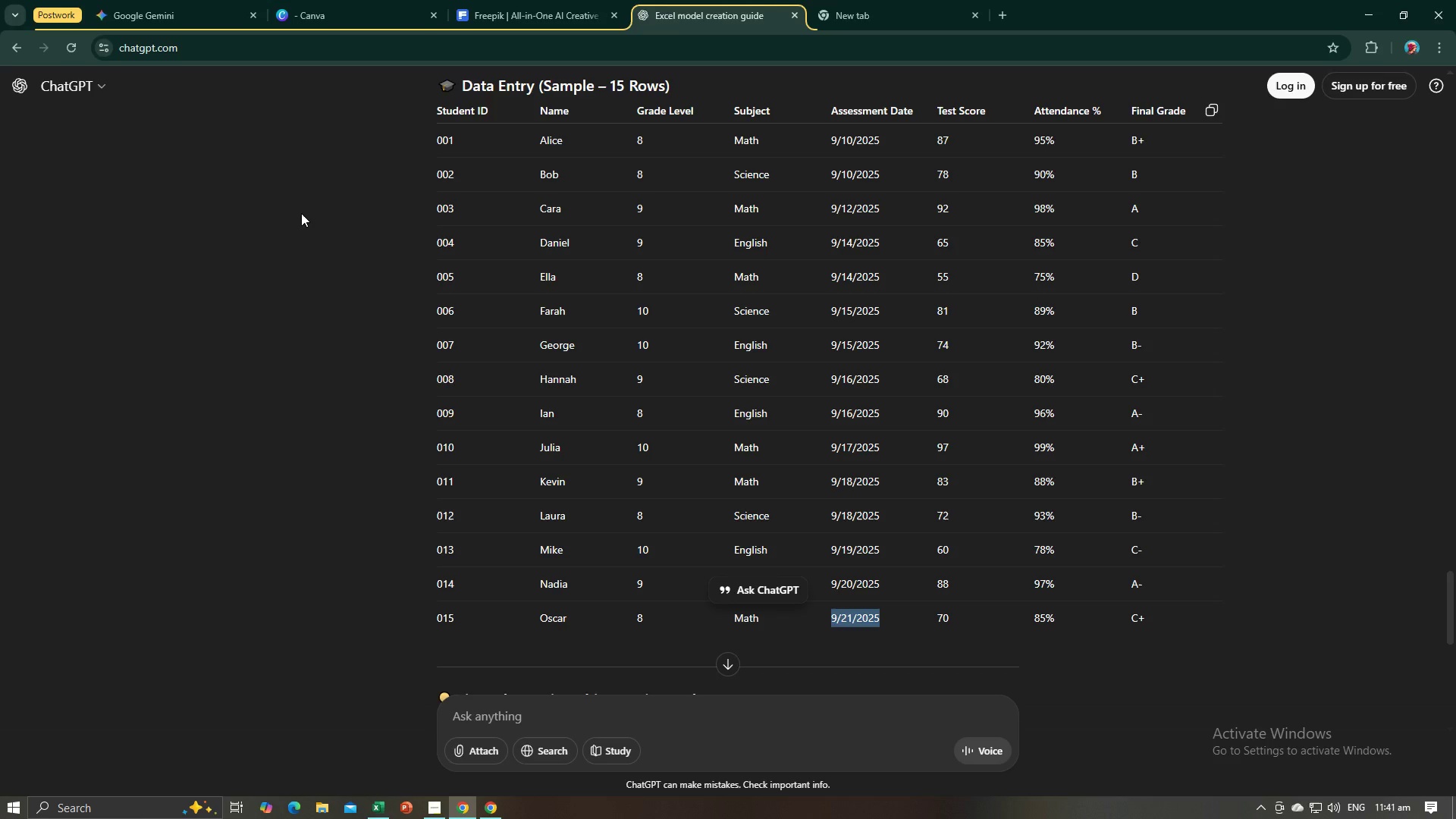 
key(Alt+AltLeft)
 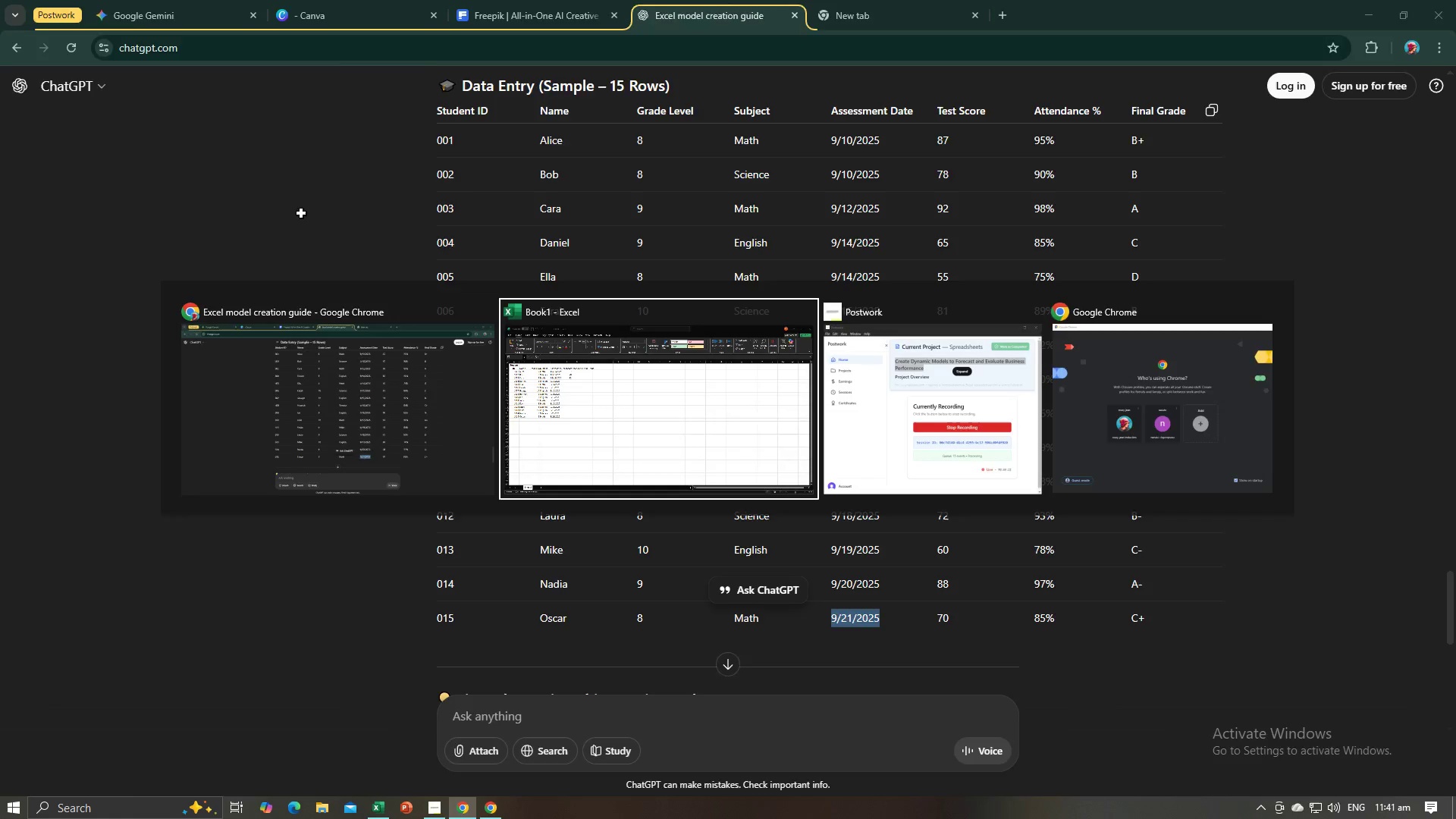 
key(Alt+Tab)
 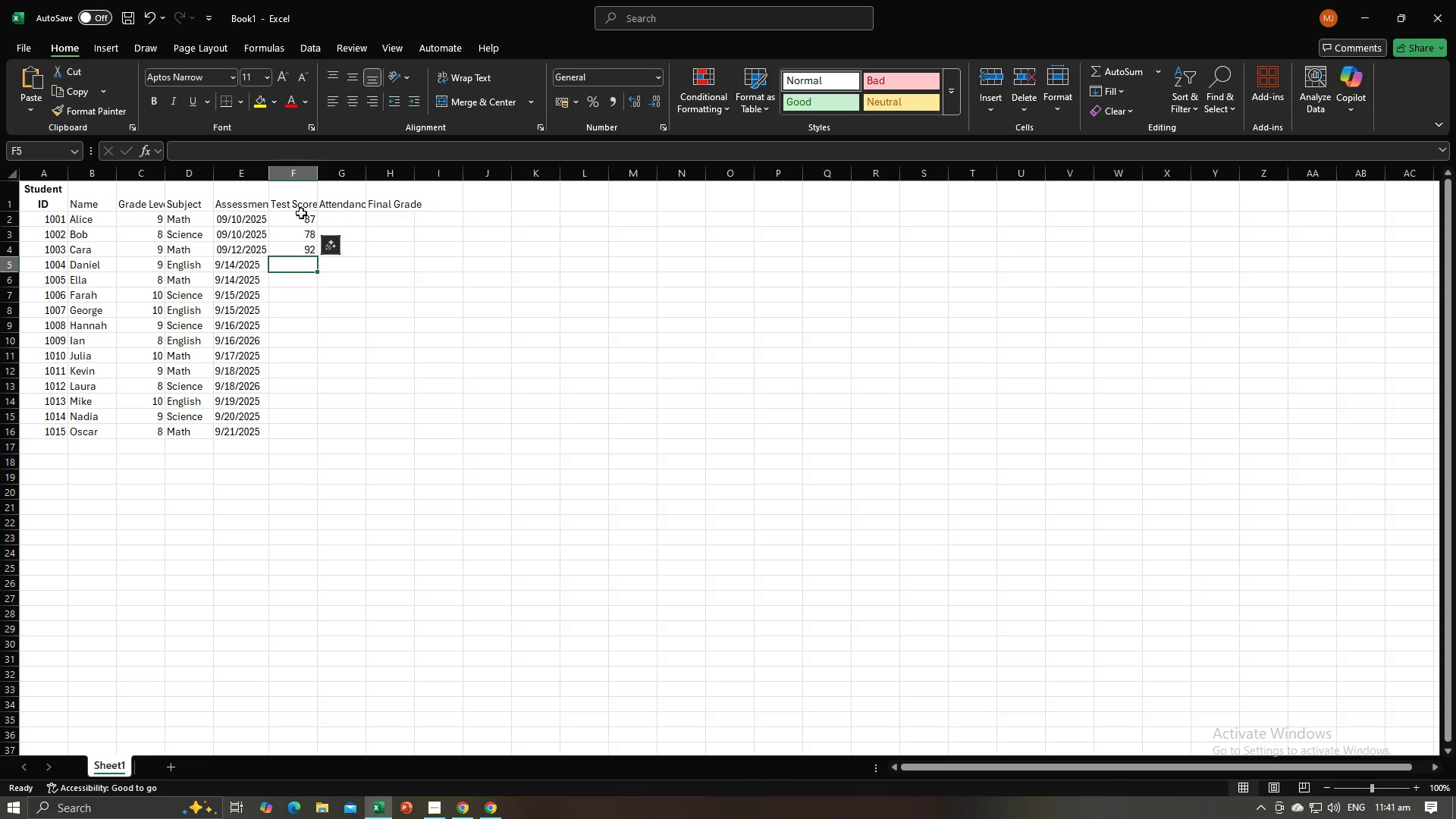 
key(Numpad6)
 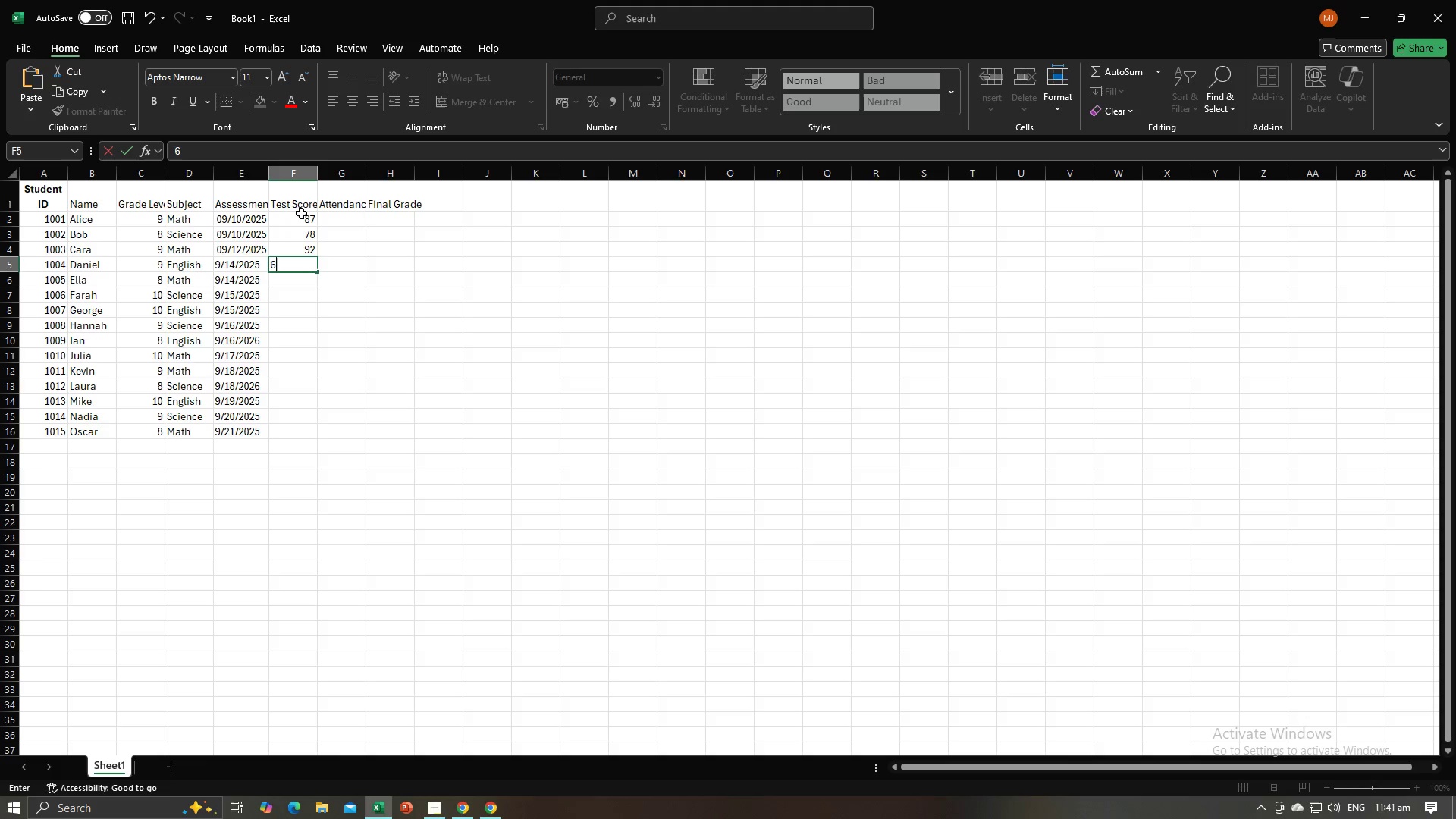 
key(Numpad5)
 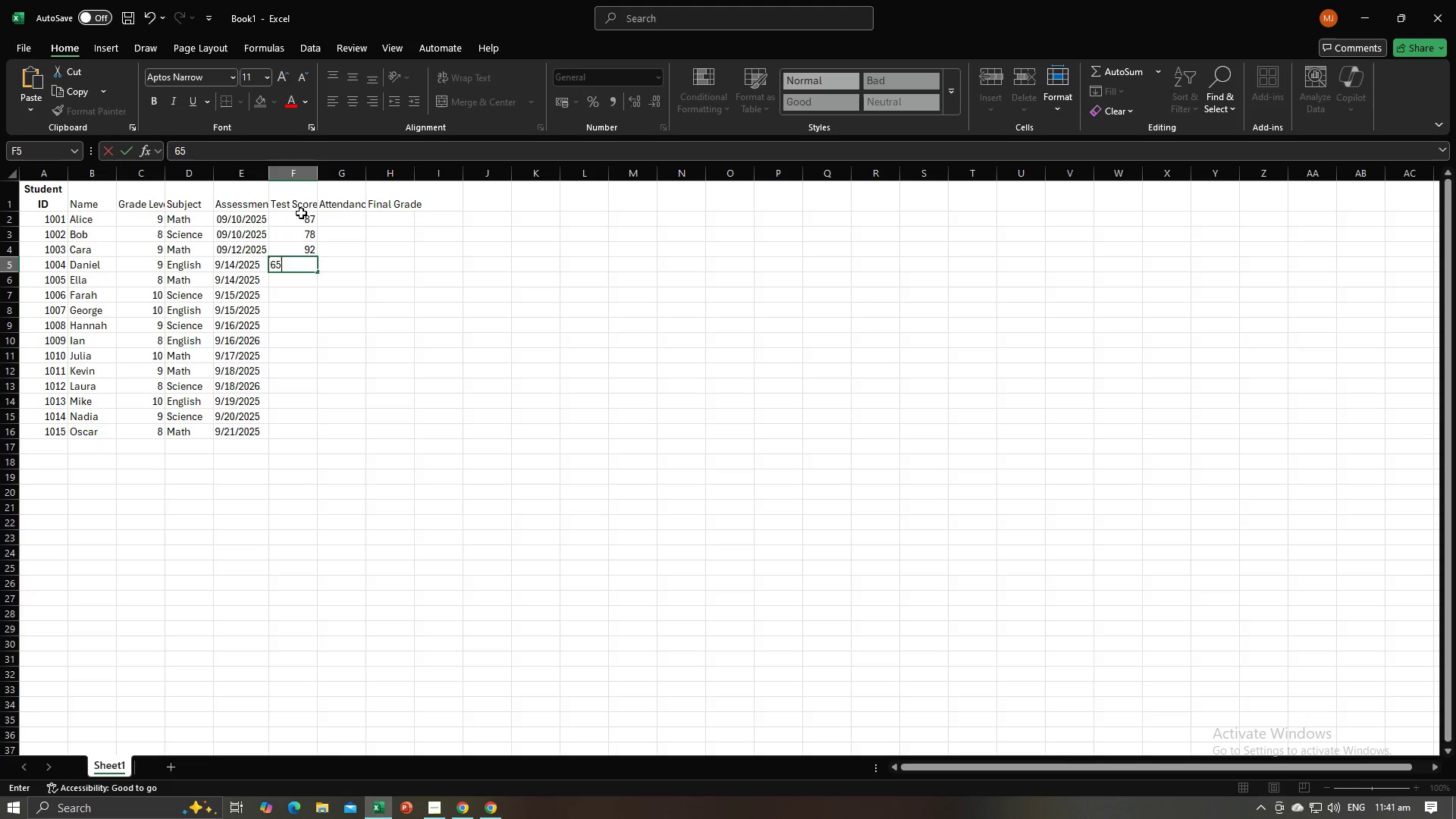 
key(NumpadEnter)
 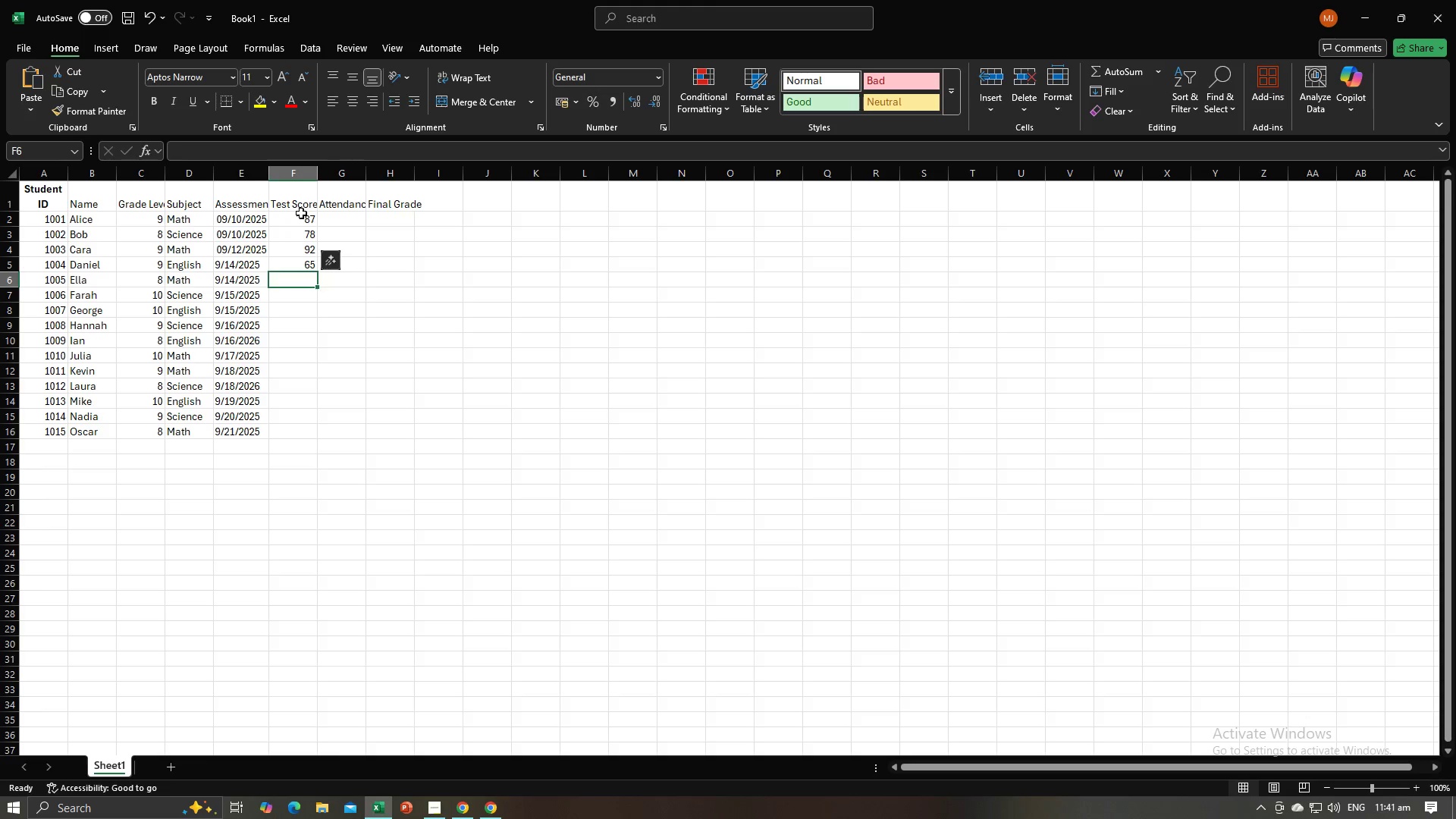 
key(Alt+AltLeft)
 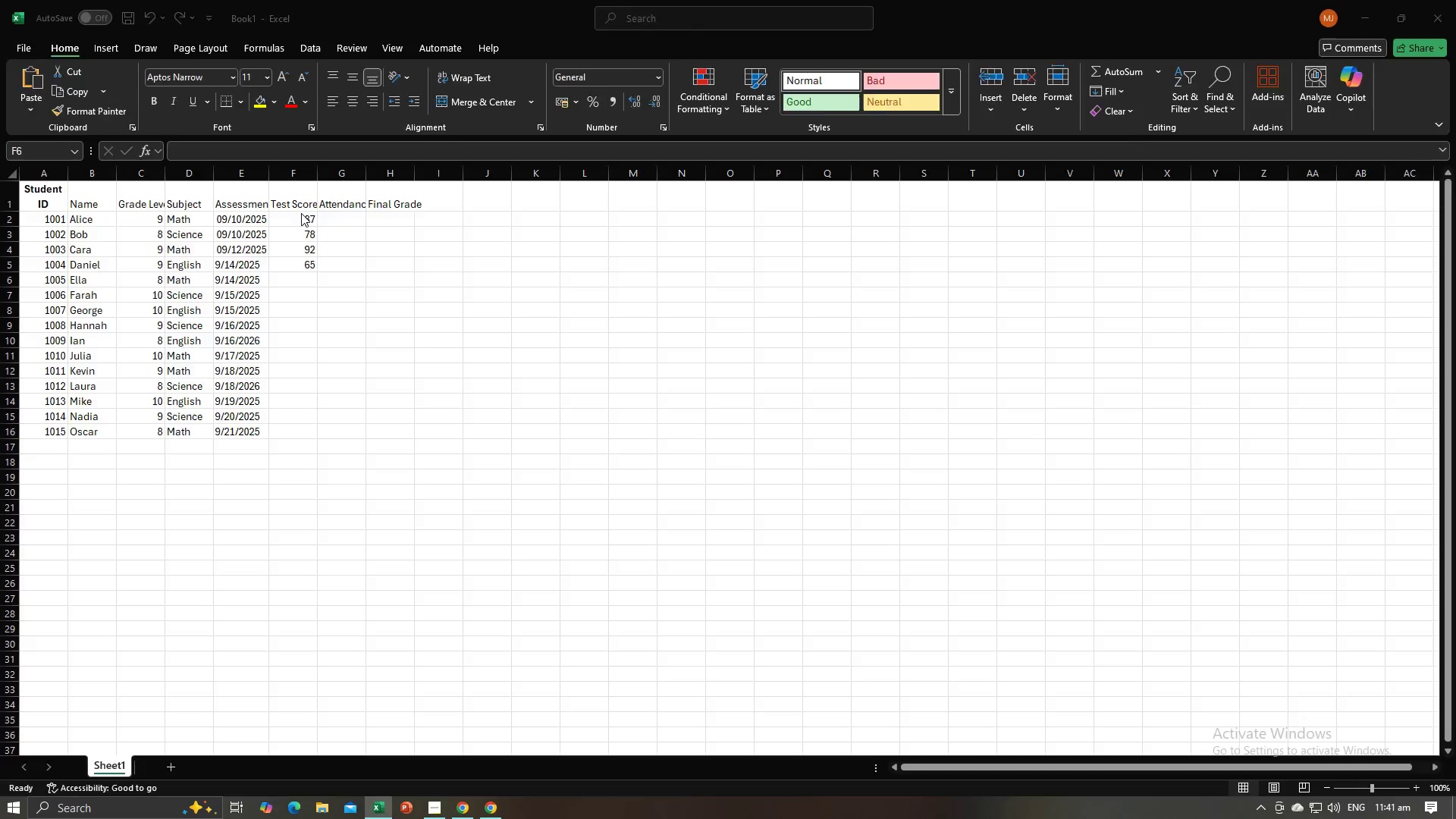 
key(Alt+Tab)
 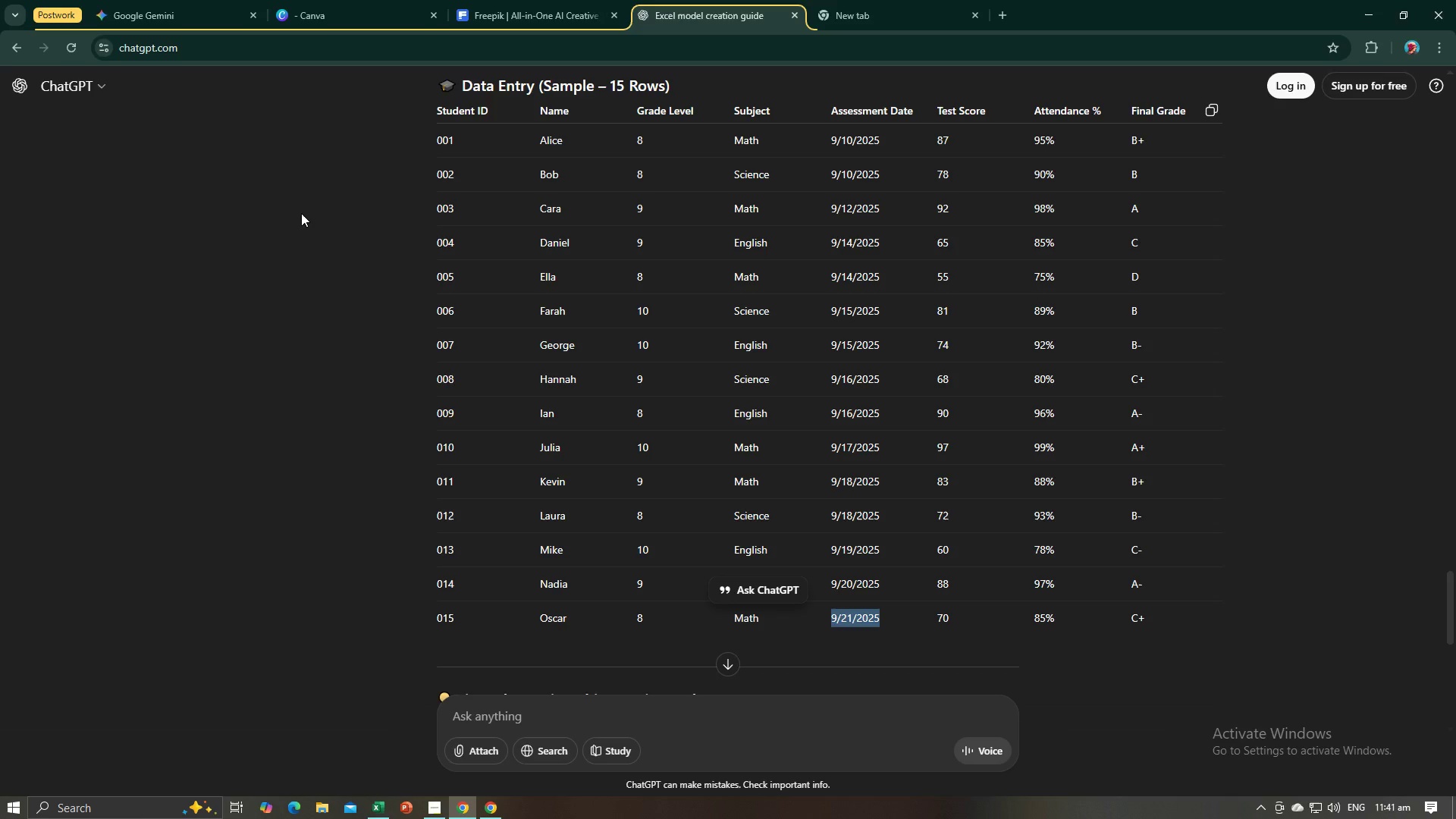 
key(Alt+AltLeft)
 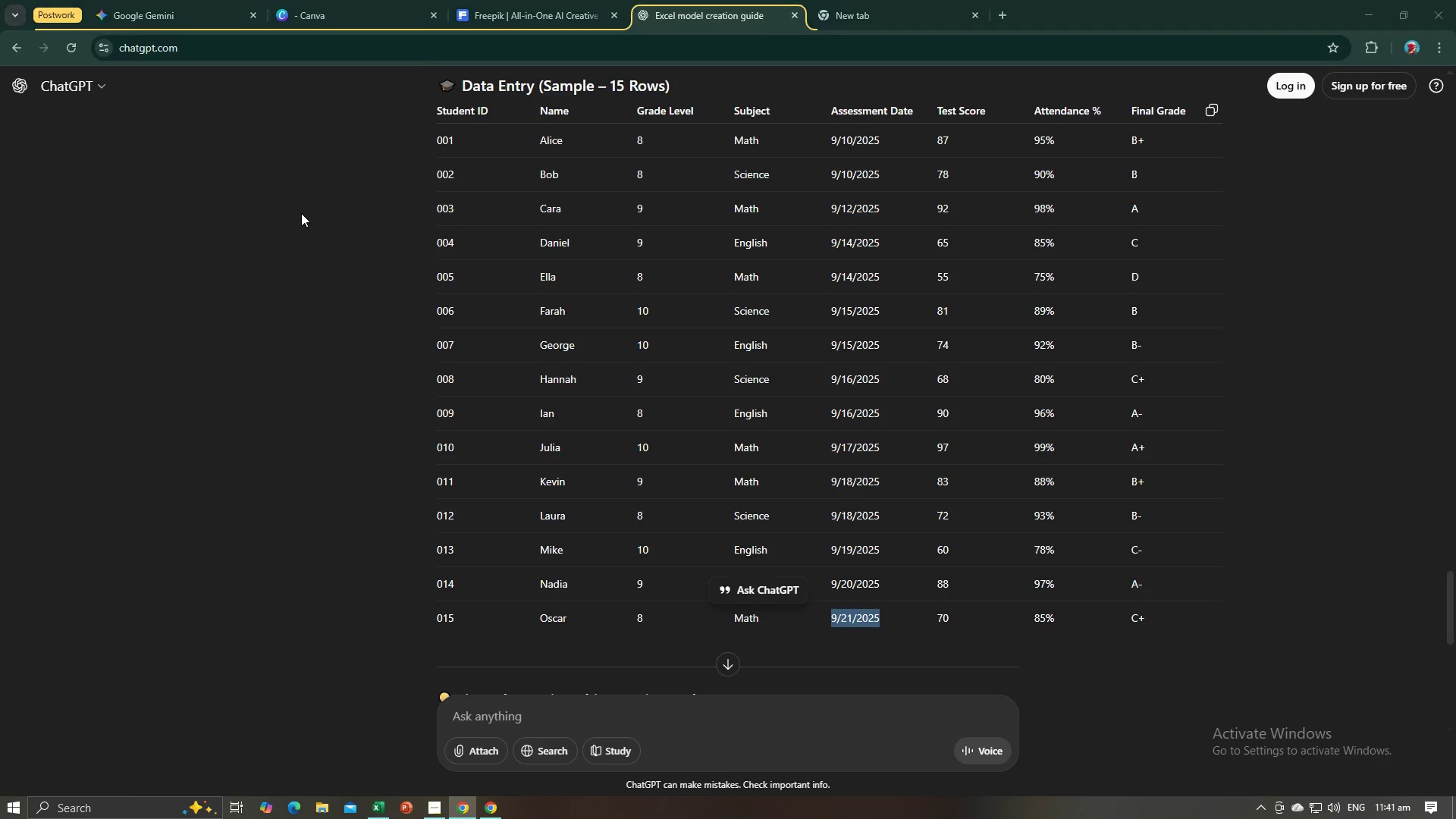 
key(Alt+Tab)
 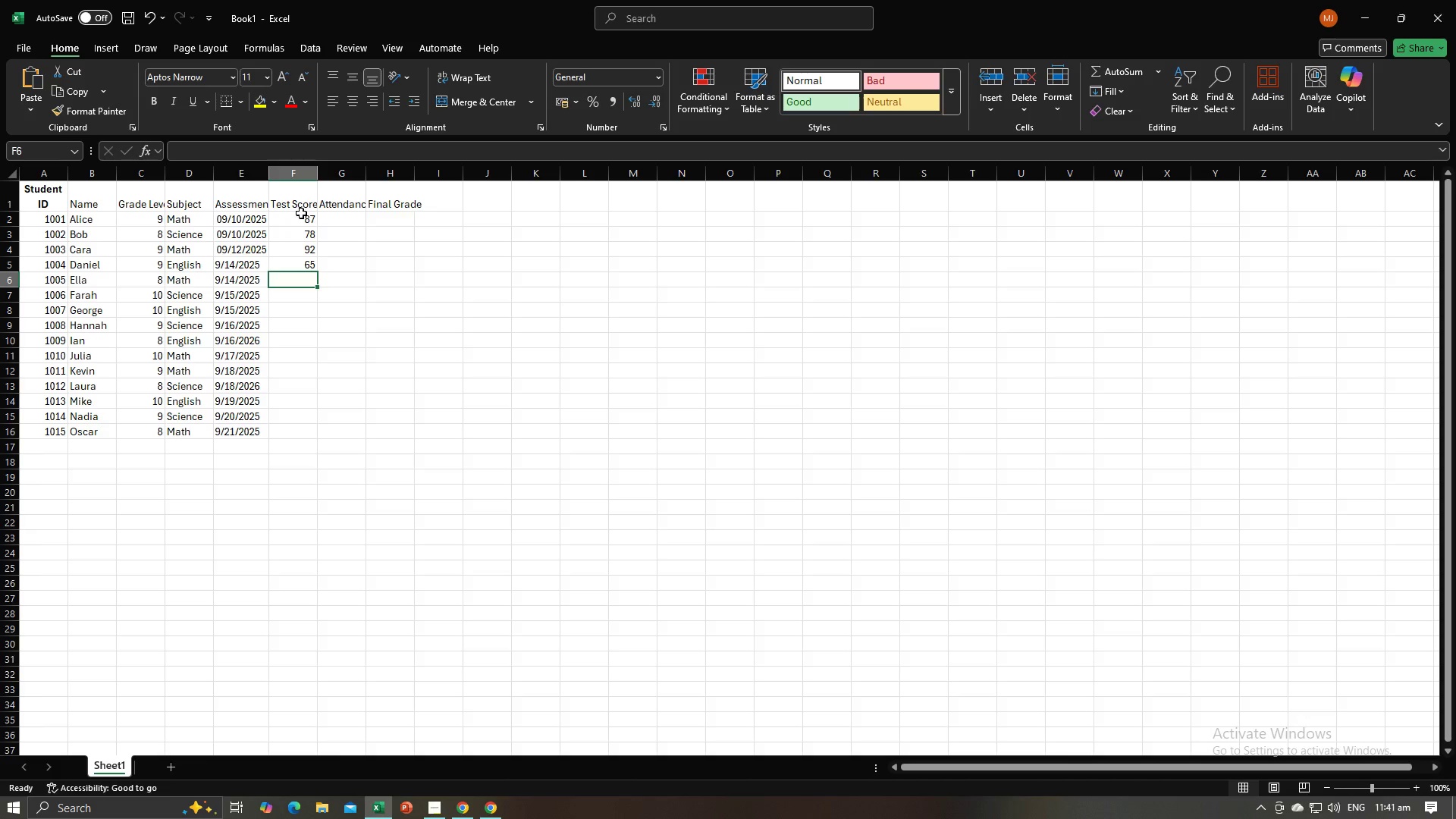 
key(Numpad5)
 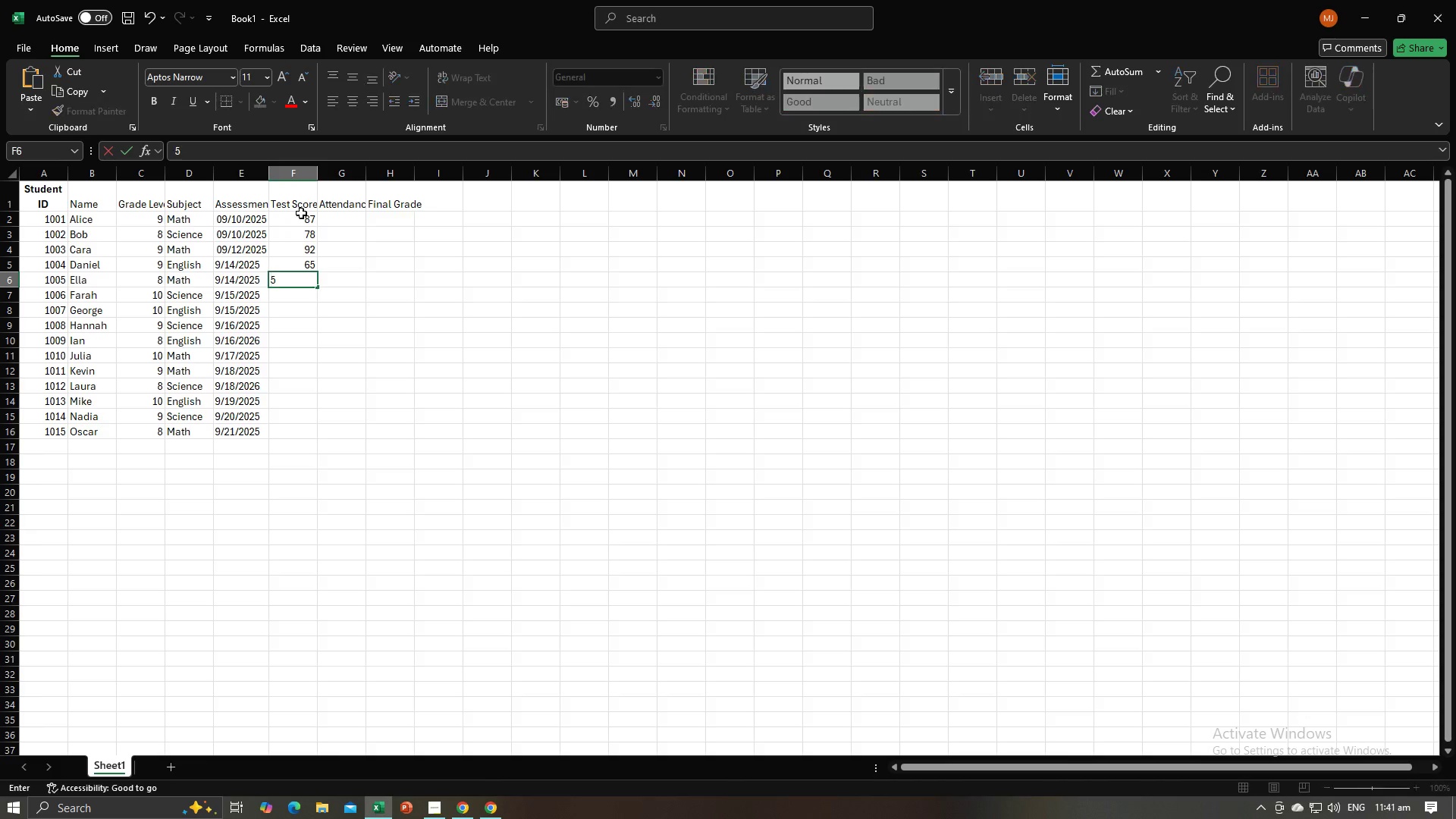 
key(Numpad5)